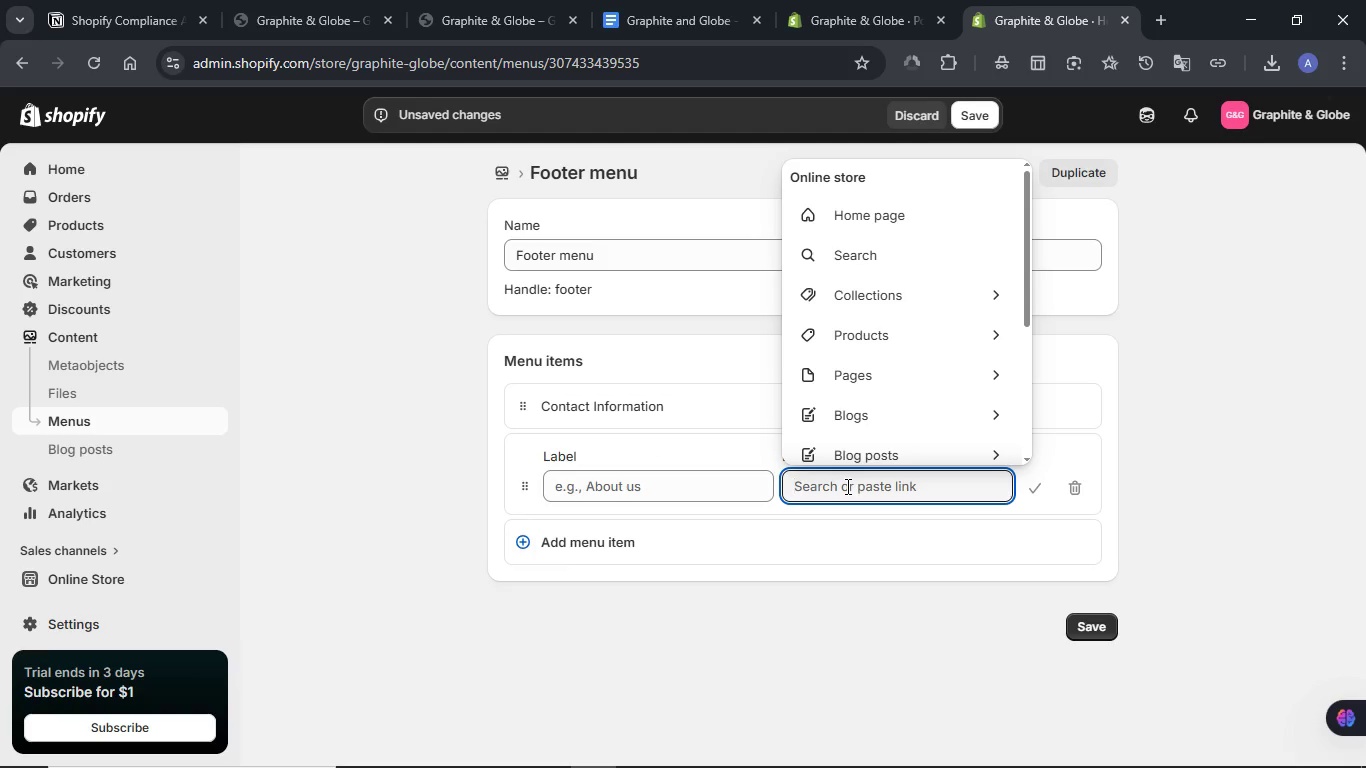 
type(shipping)
 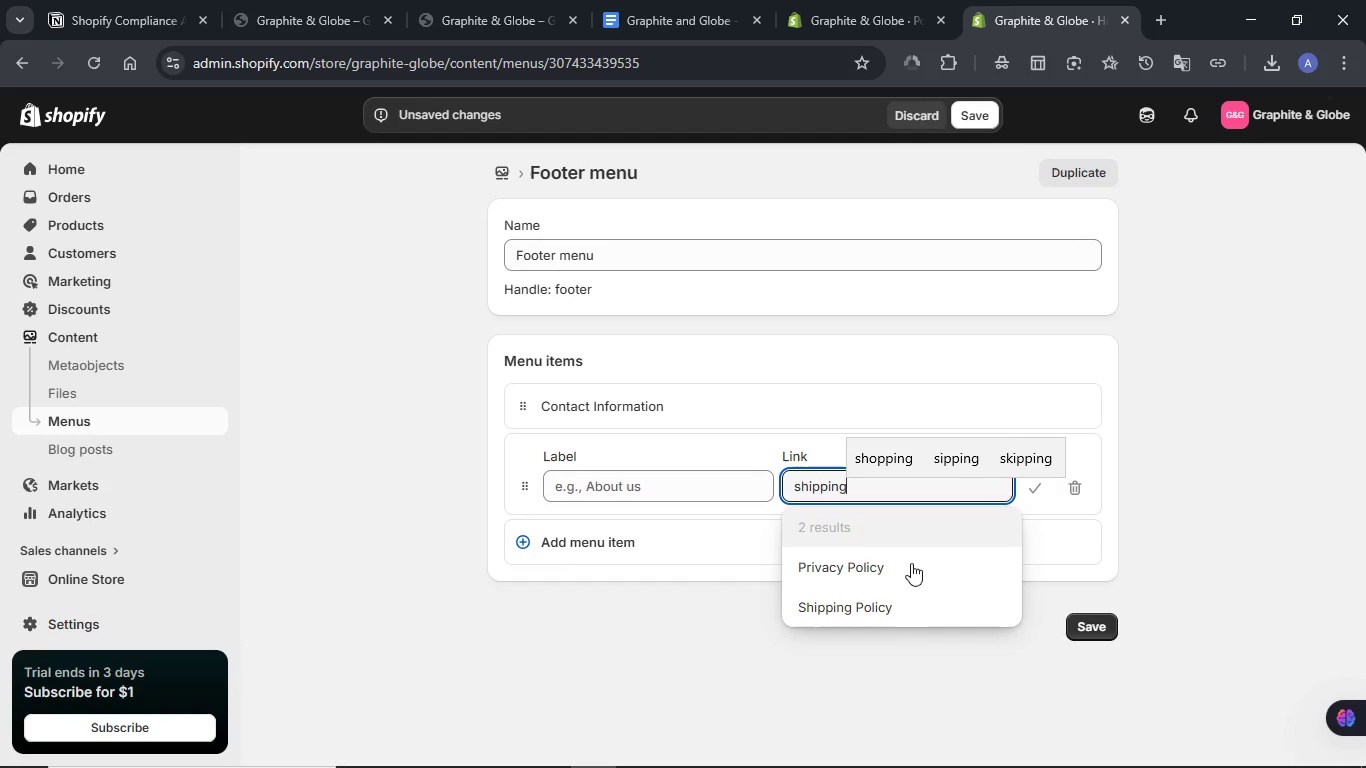 
left_click([879, 616])
 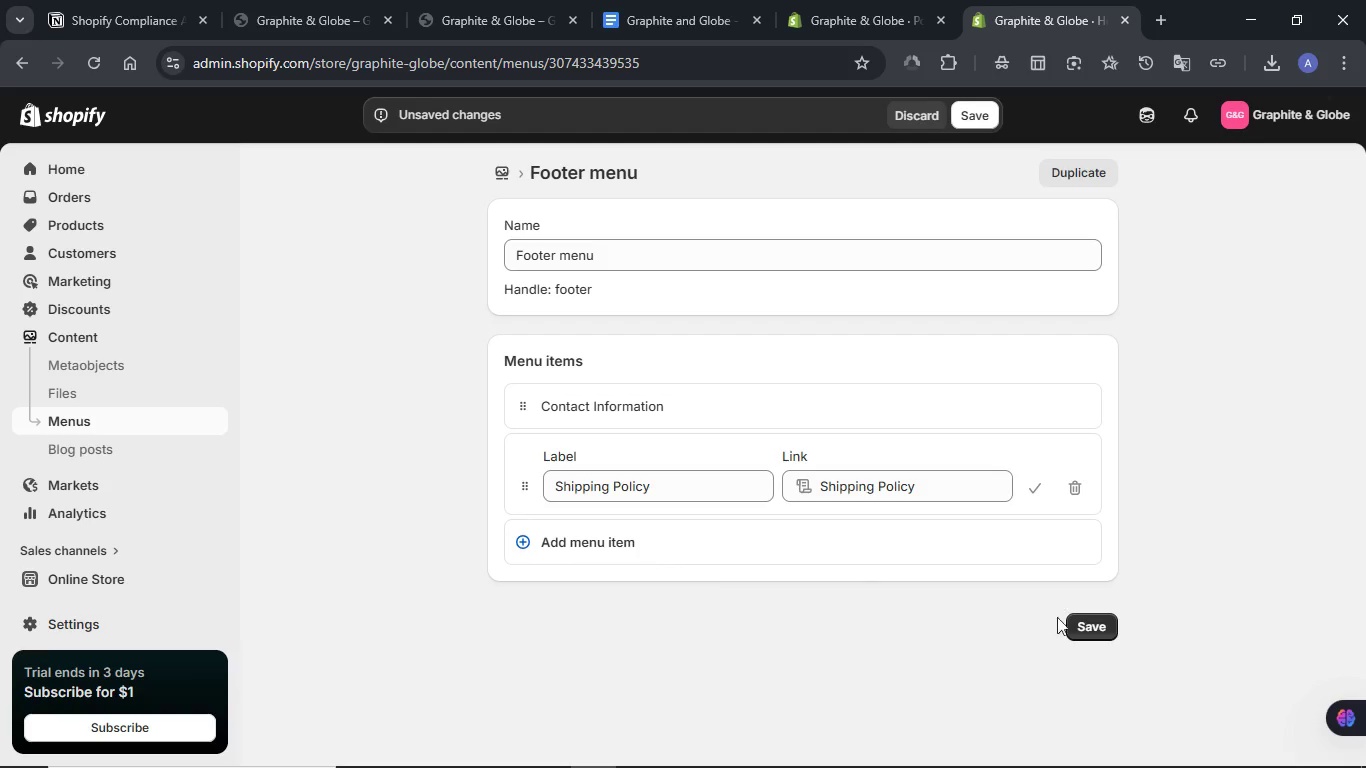 
left_click([1086, 633])
 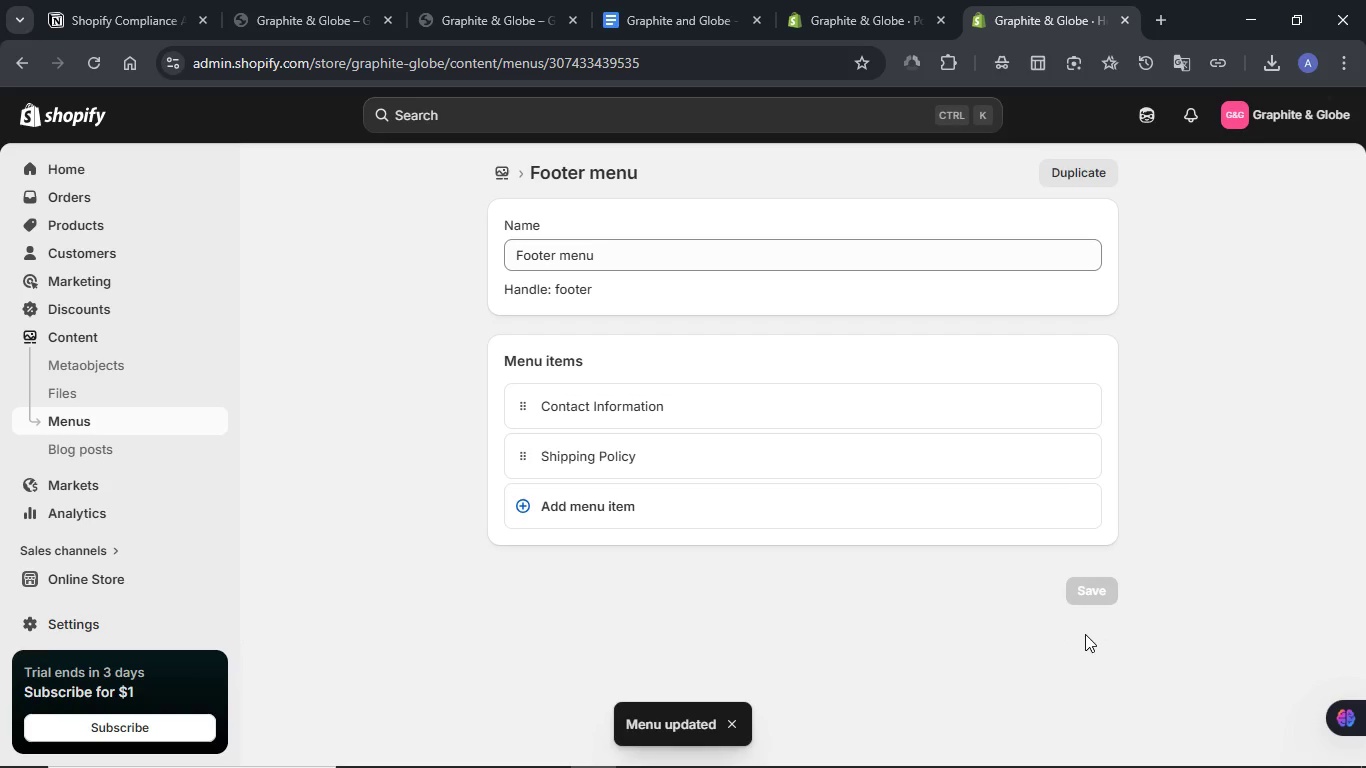 
wait(5.16)
 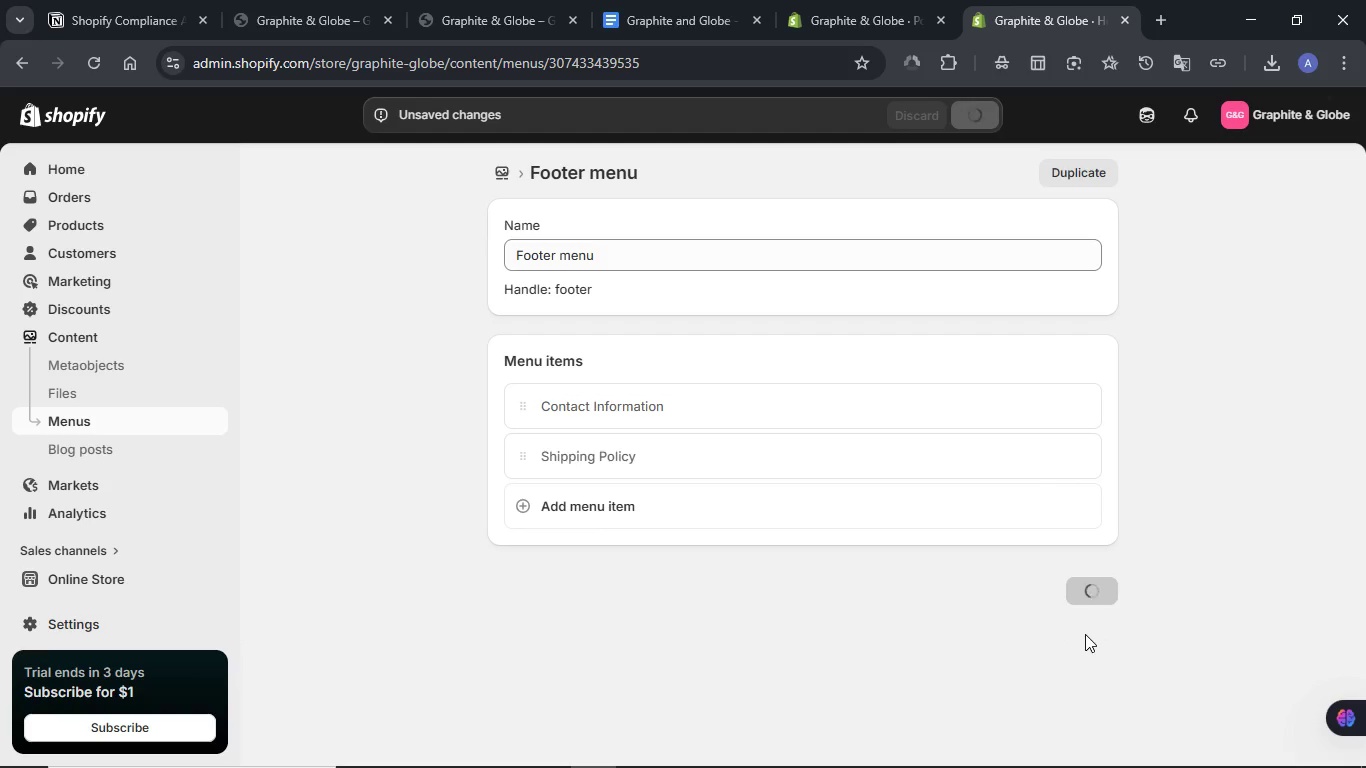 
left_click([303, 0])
 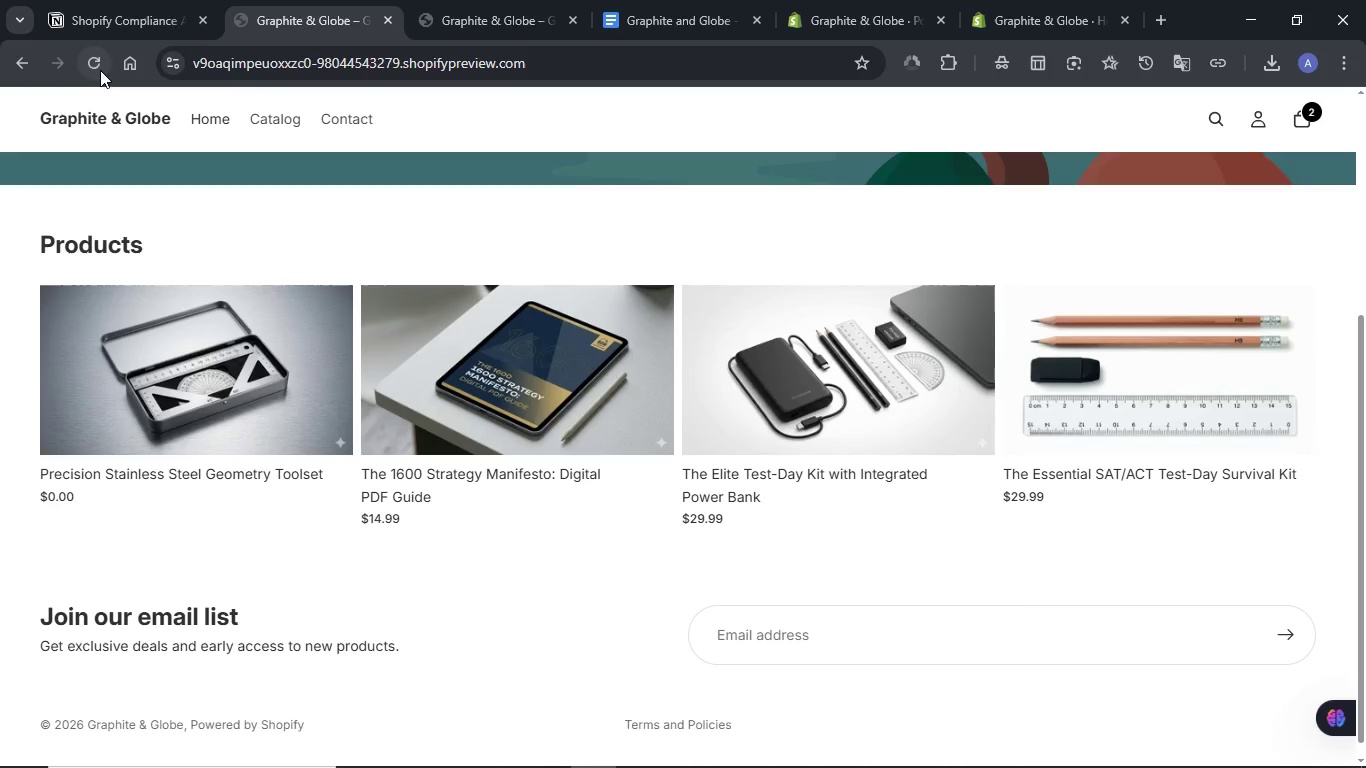 
left_click([94, 66])
 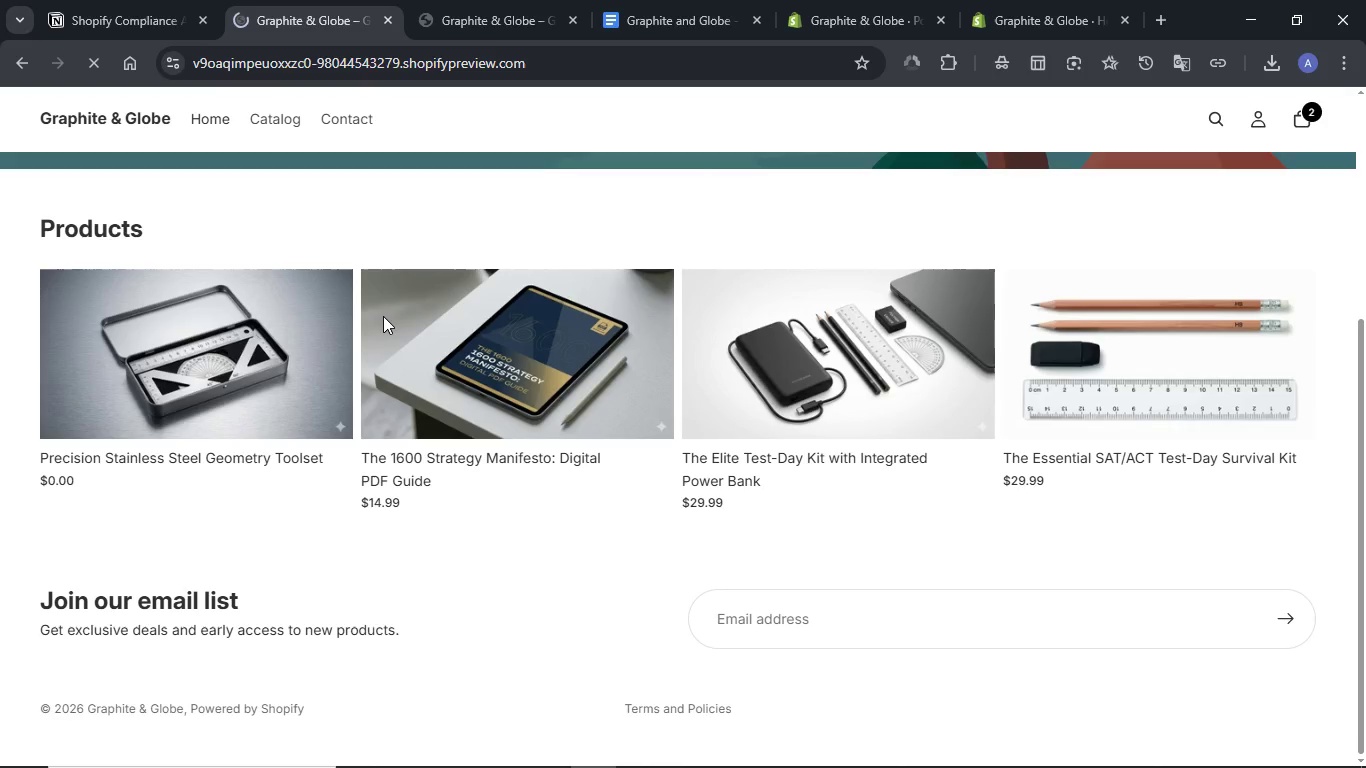 
wait(6.03)
 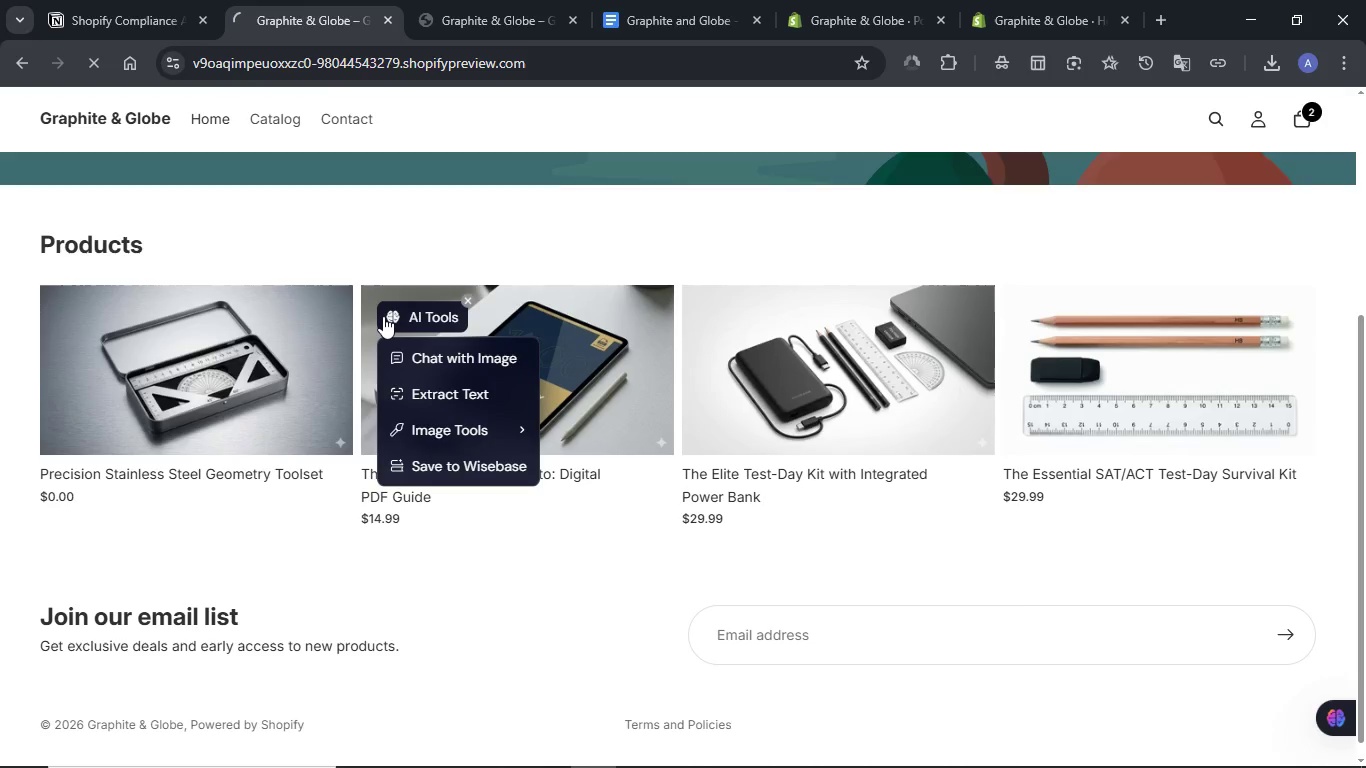 
scroll: coordinate [671, 618], scroll_direction: down, amount: 2.0
 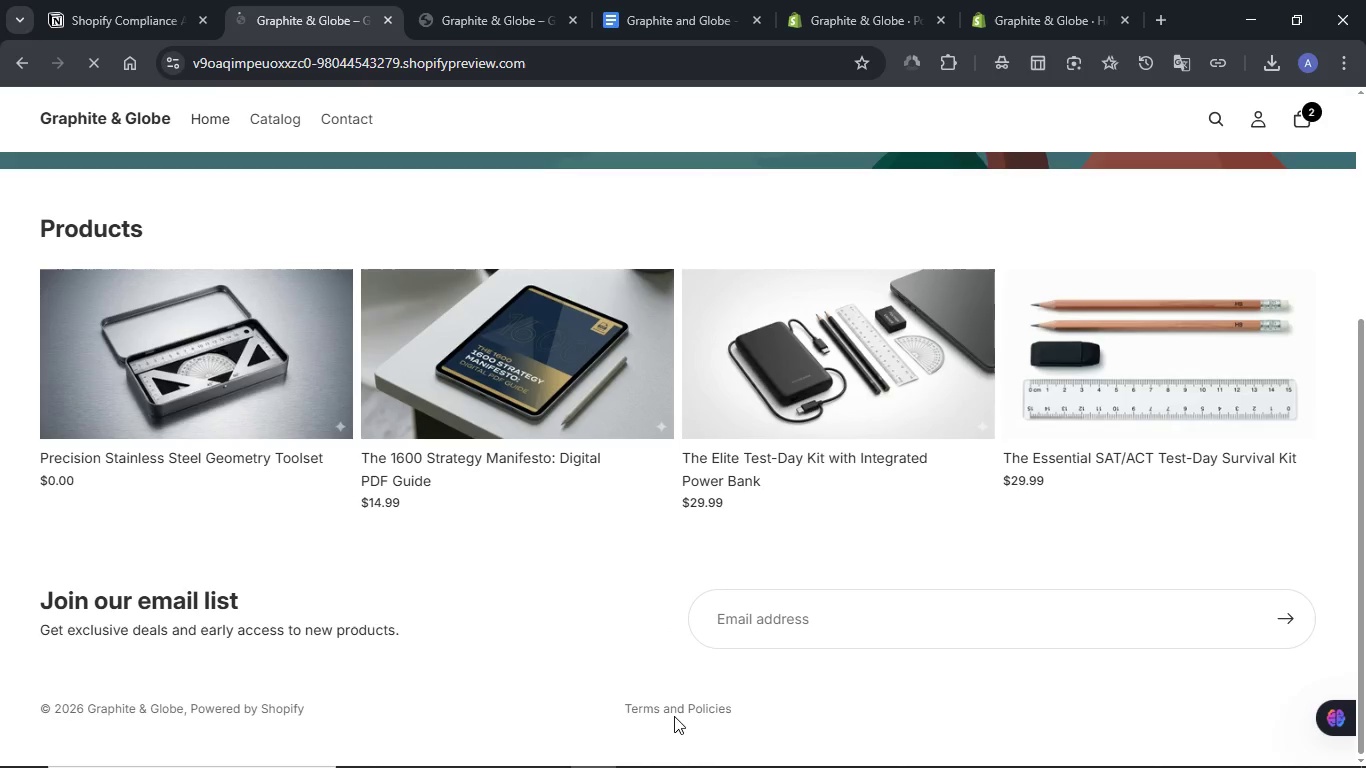 
mouse_move([676, 685])
 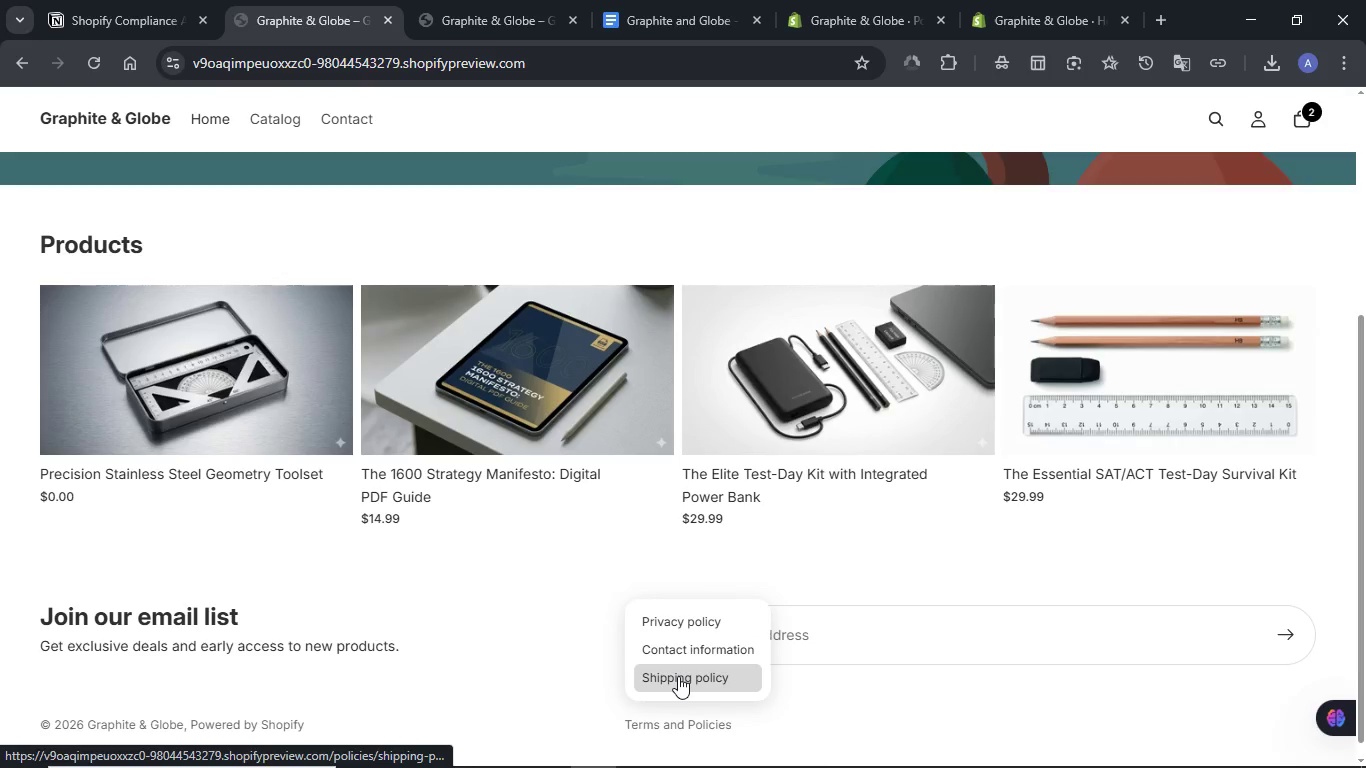 
right_click([678, 676])
 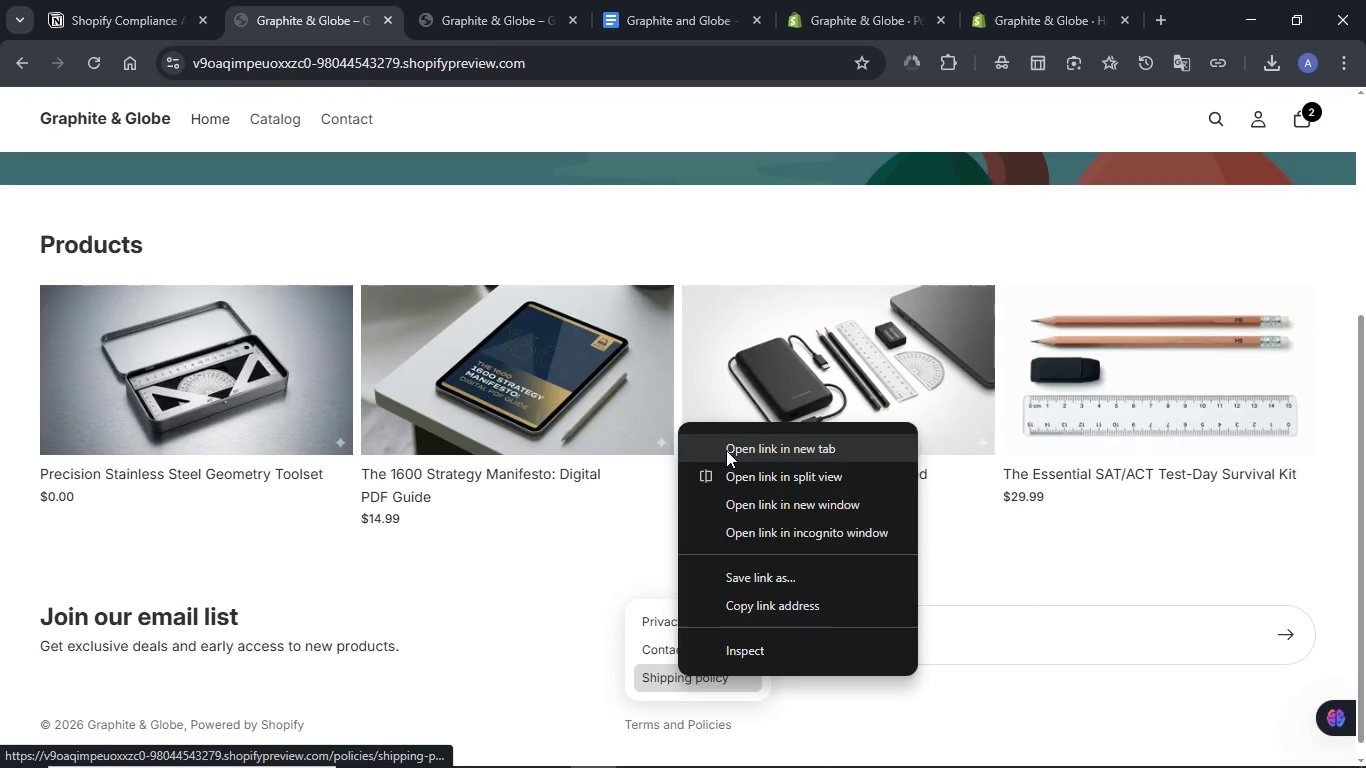 
left_click([727, 449])
 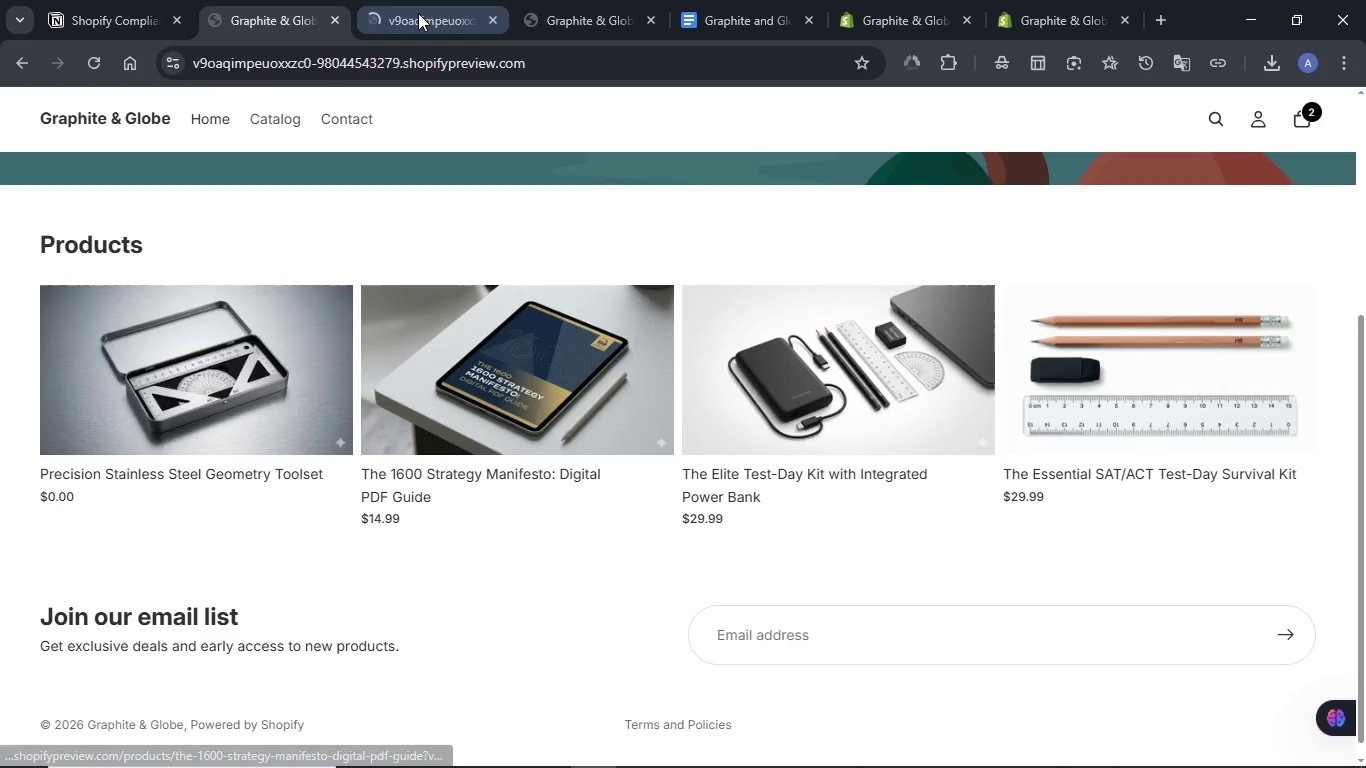 
left_click([418, 13])
 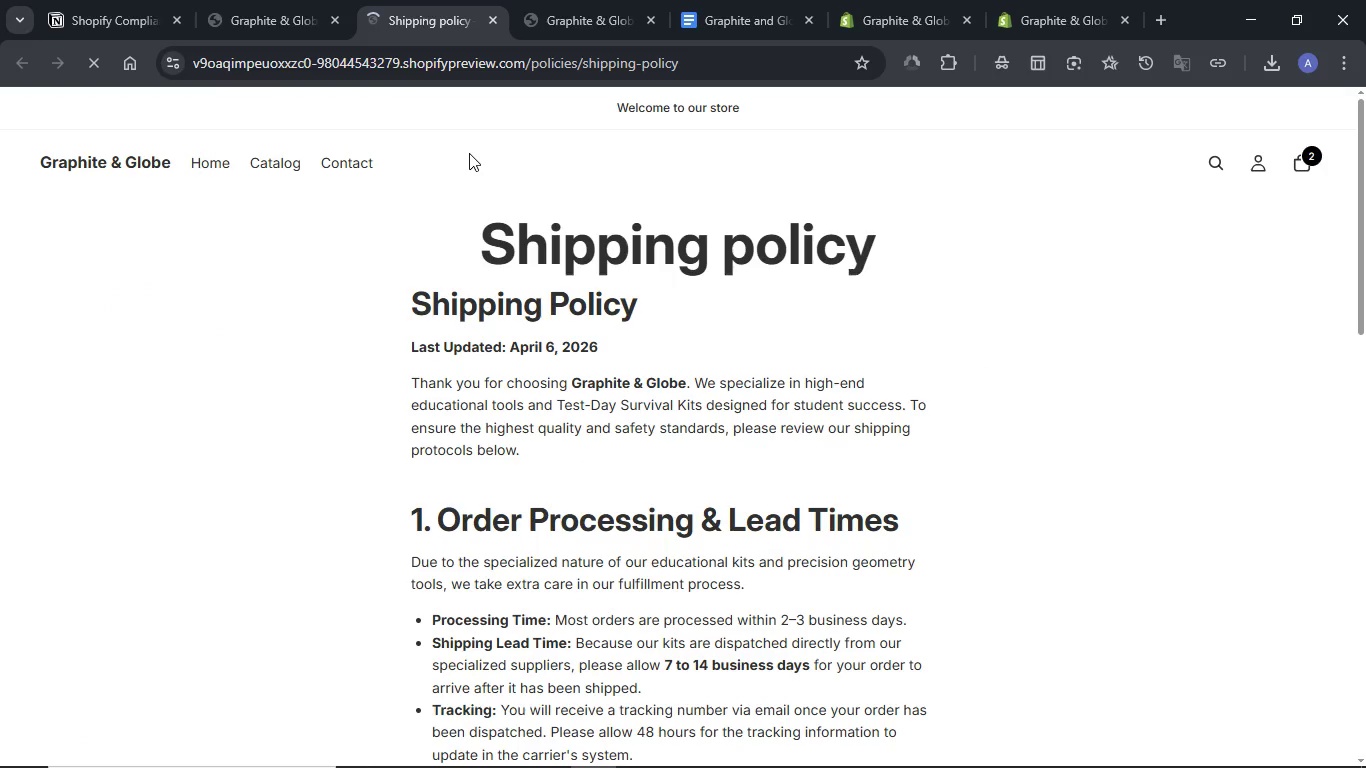 
wait(5.59)
 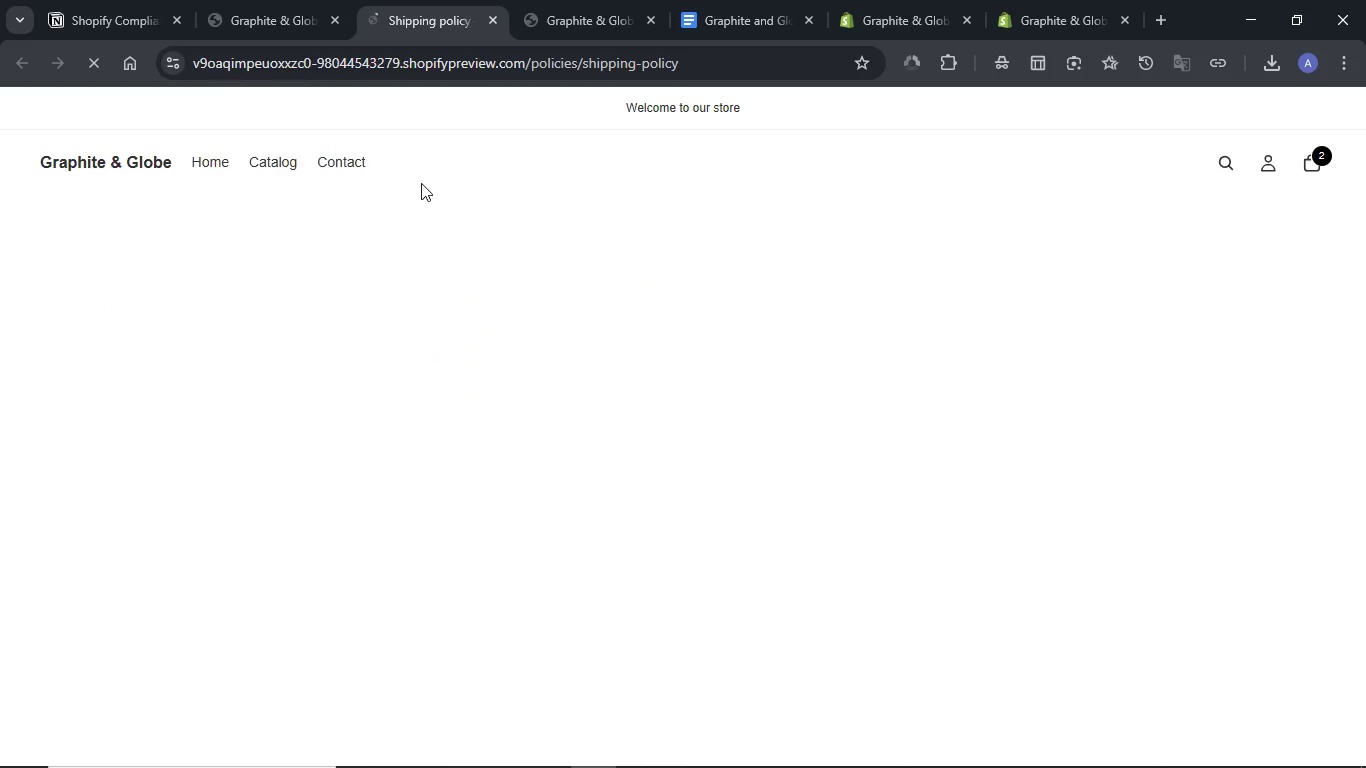 
scroll: coordinate [647, 249], scroll_direction: down, amount: 2.0
 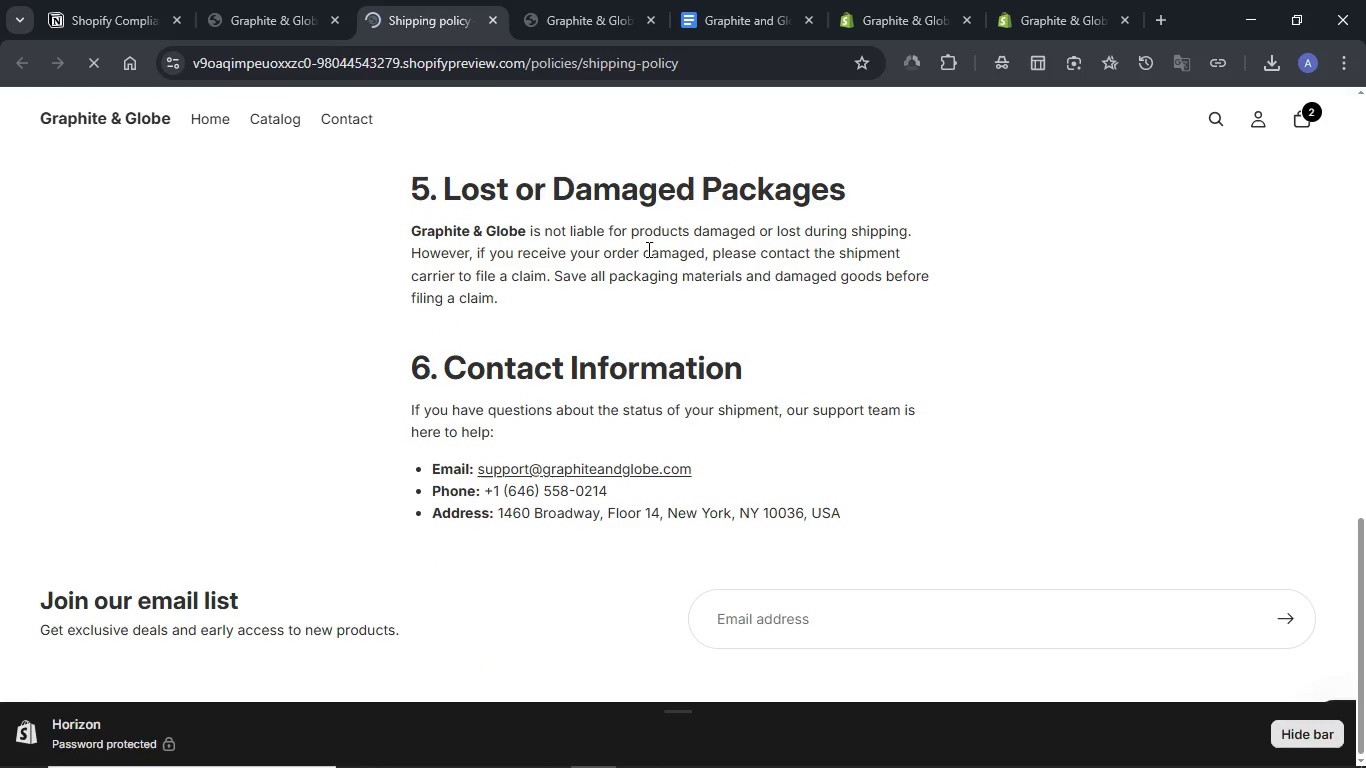 
scroll: coordinate [647, 249], scroll_direction: up, amount: 3.0
 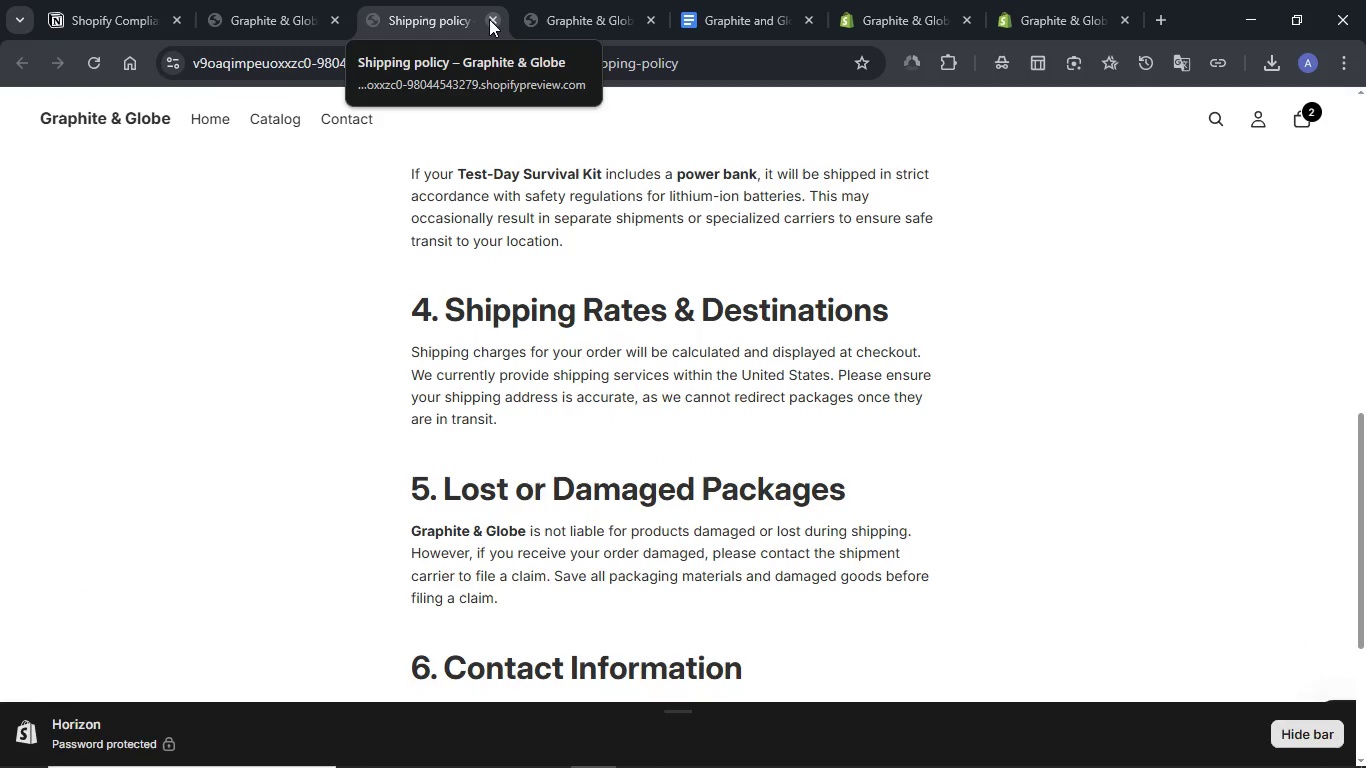 
left_click([489, 19])
 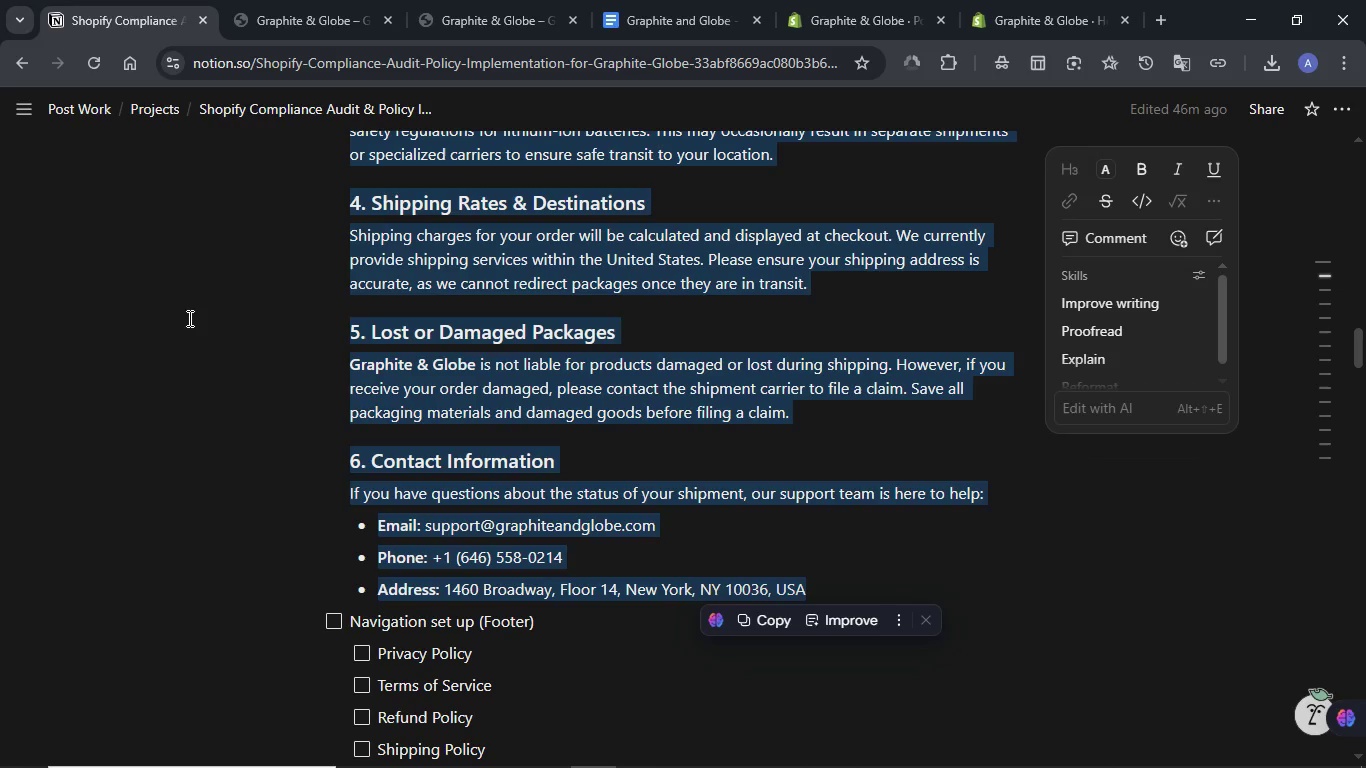 
left_click([189, 310])
 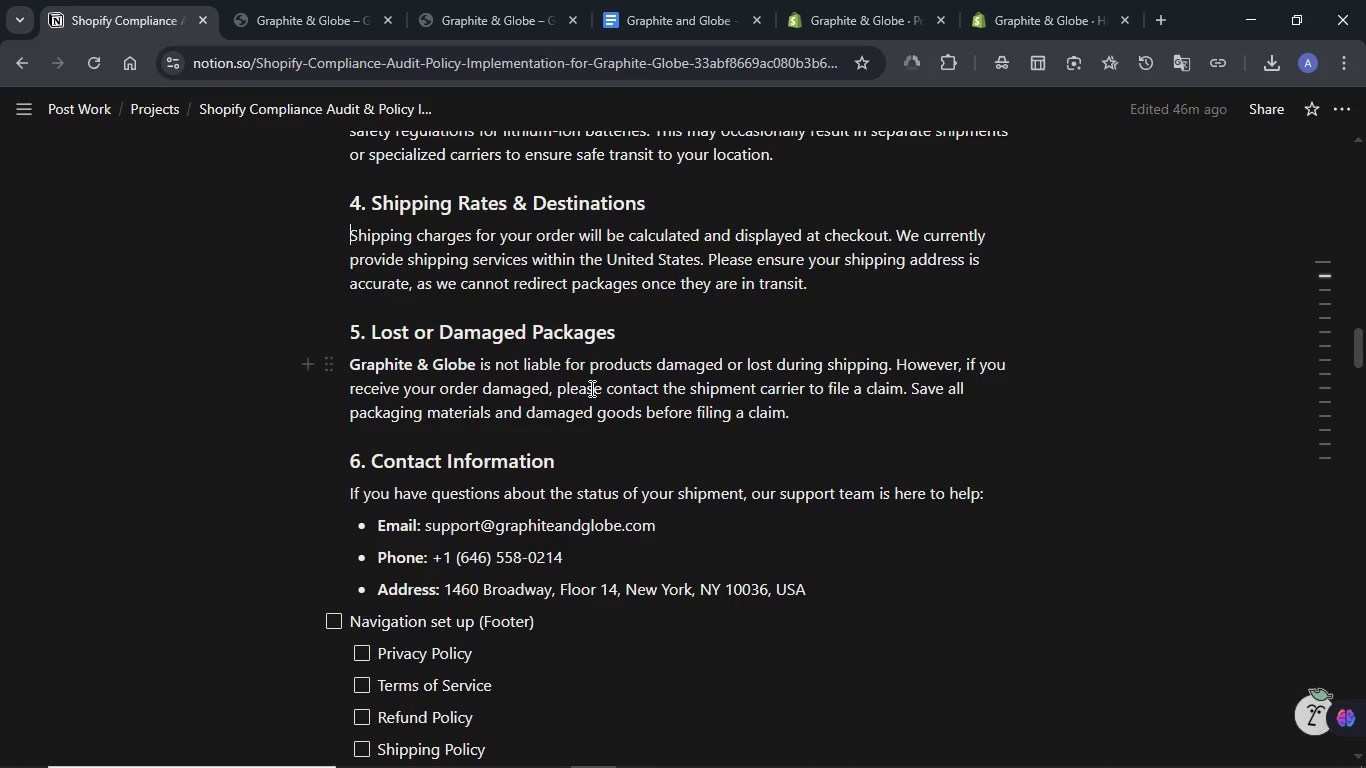 
scroll: coordinate [590, 388], scroll_direction: up, amount: 10.0
 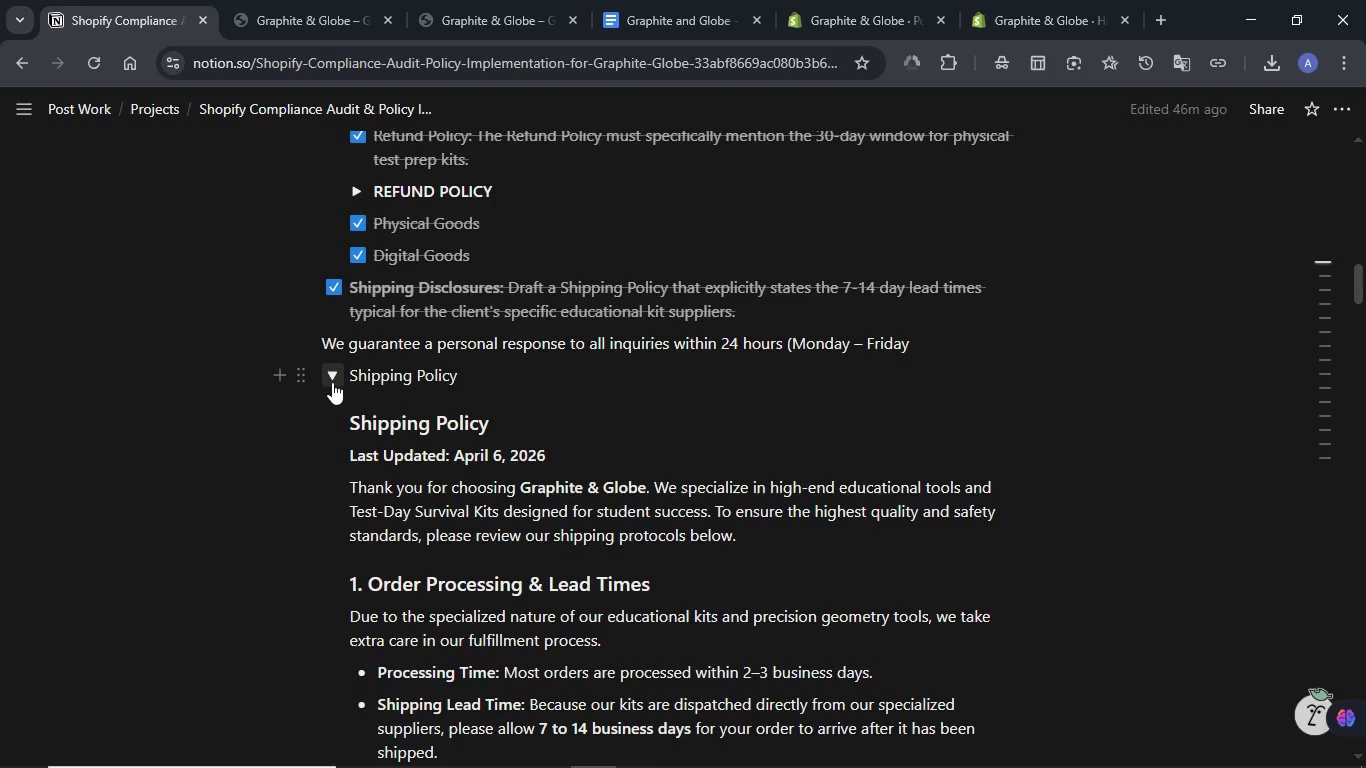 
left_click([332, 382])
 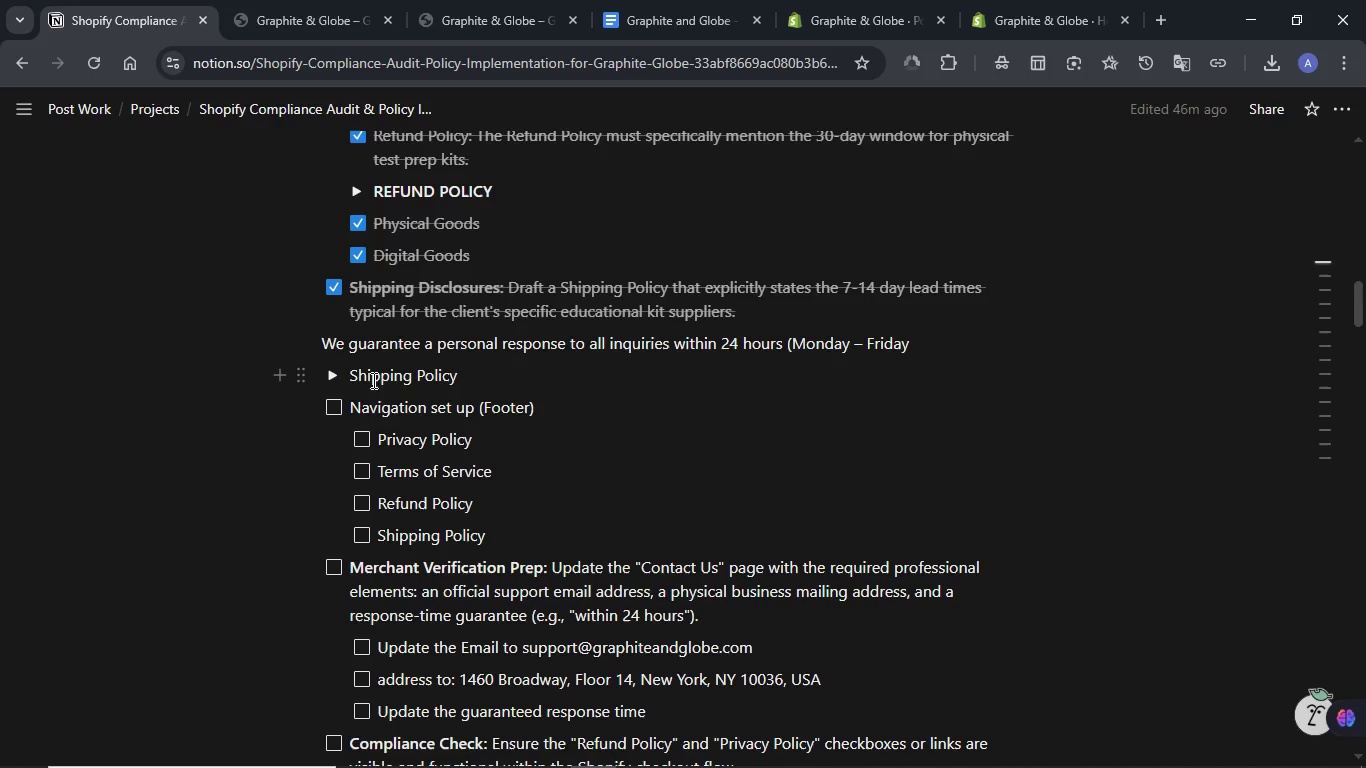 
wait(10.24)
 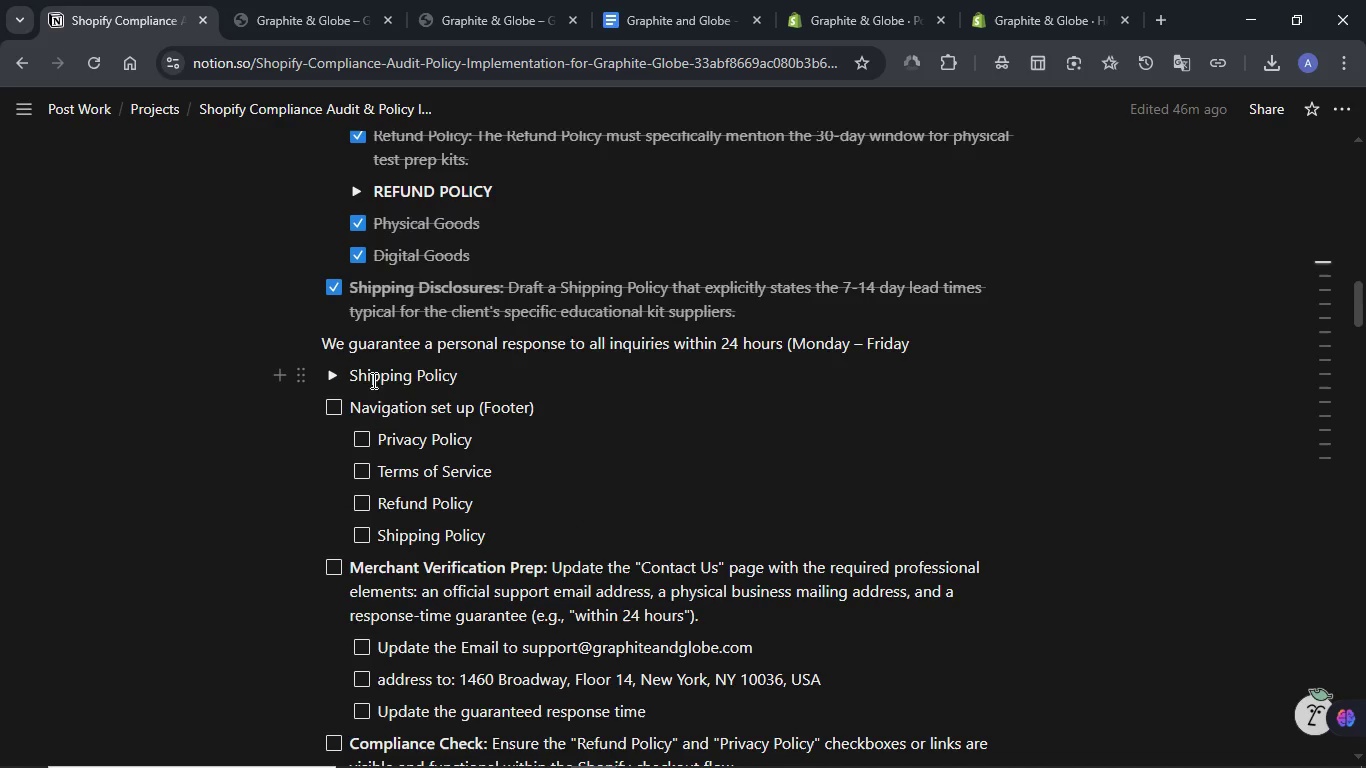 
scroll: coordinate [363, 439], scroll_direction: up, amount: 4.0
 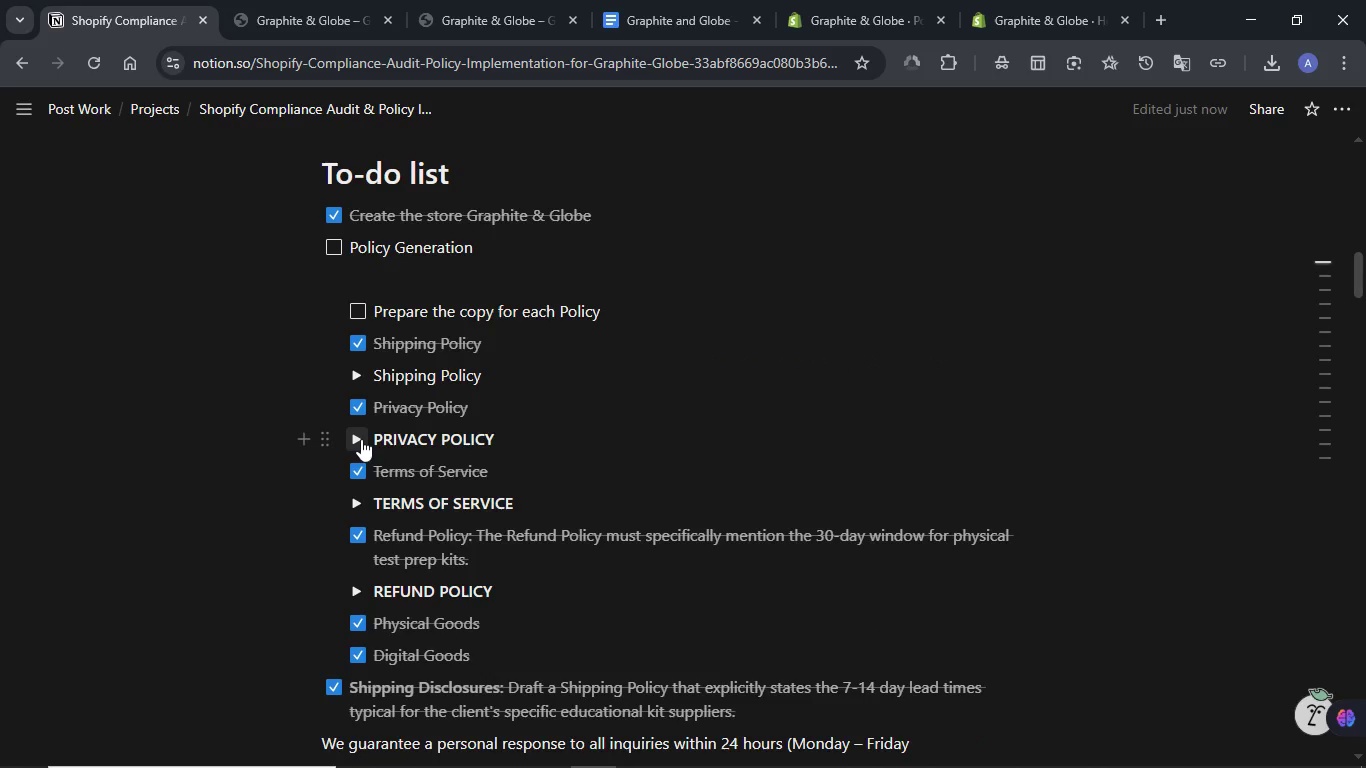 
left_click([361, 439])
 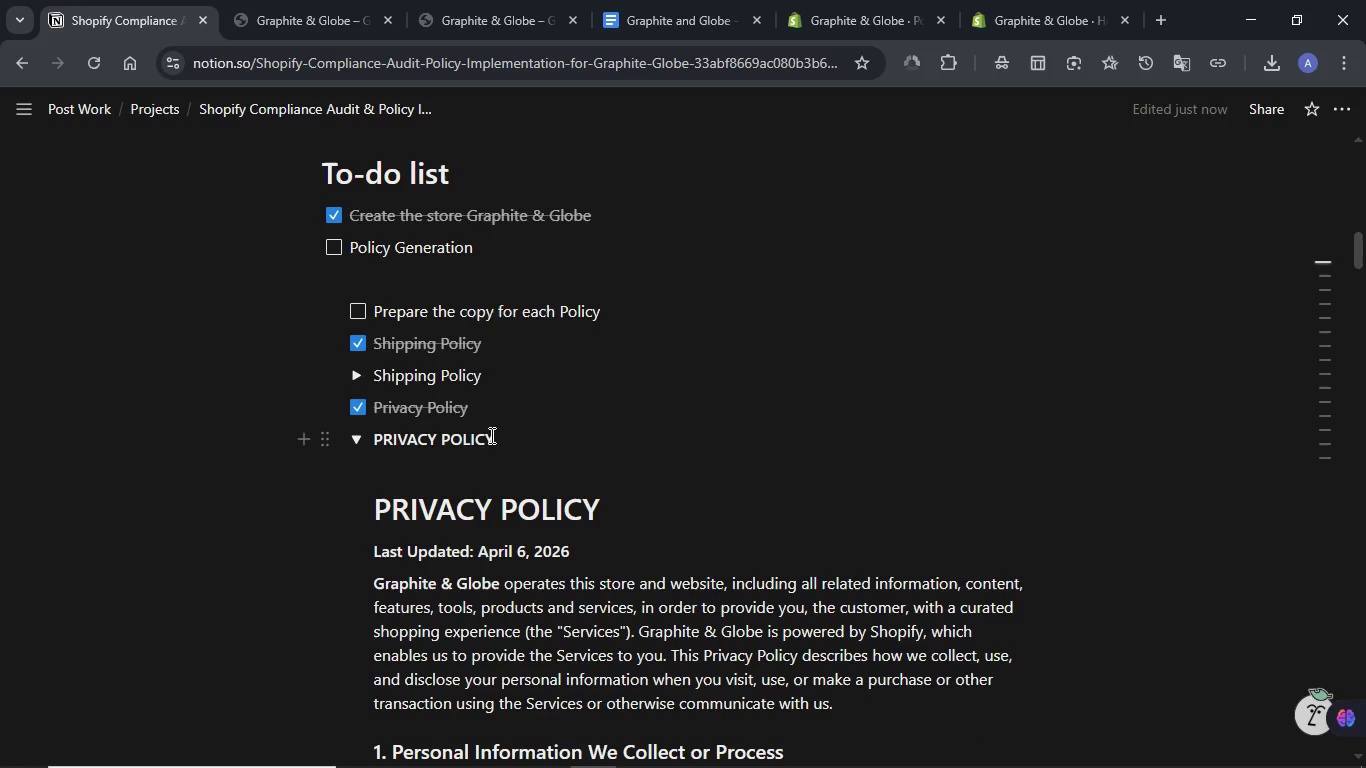 
scroll: coordinate [490, 435], scroll_direction: down, amount: 1.0
 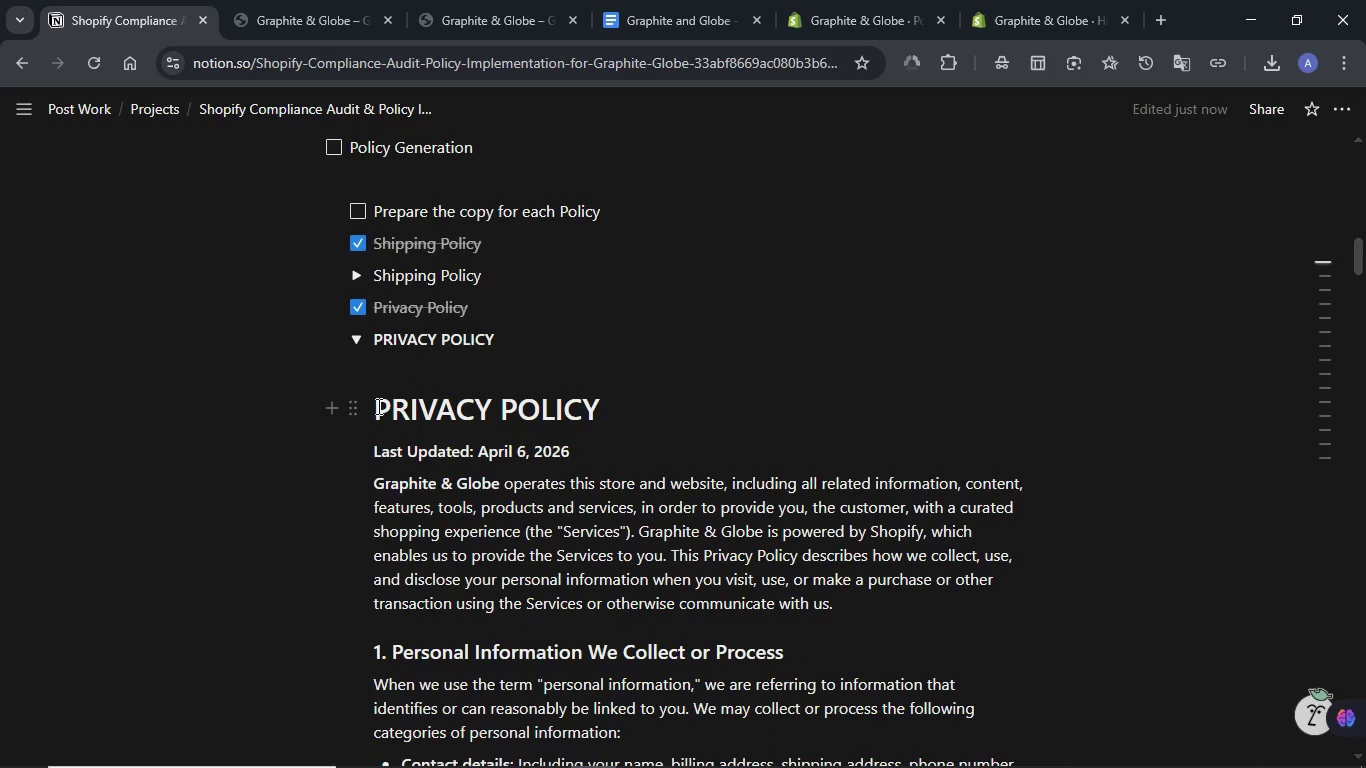 
left_click_drag(start_coordinate=[377, 406], to_coordinate=[722, 414])
 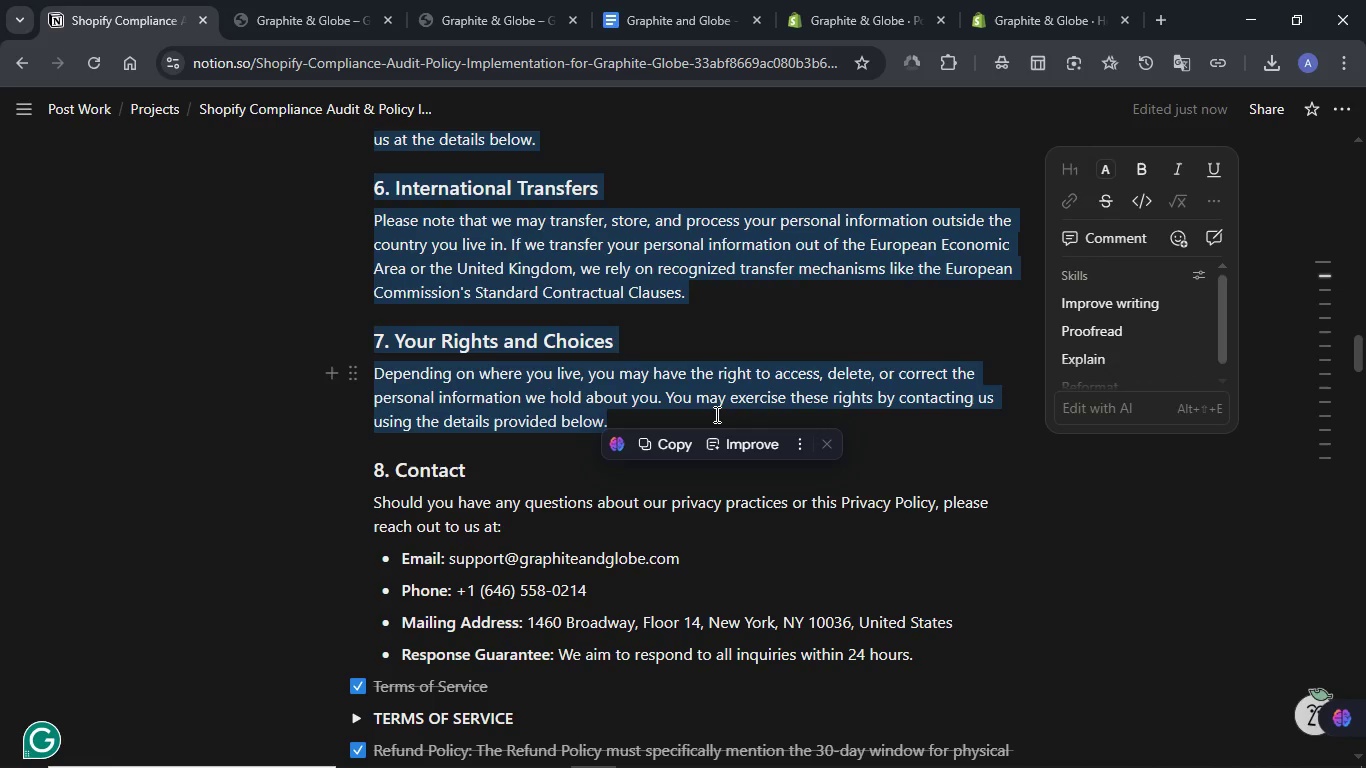 
key(Shift+ArrowDown)
 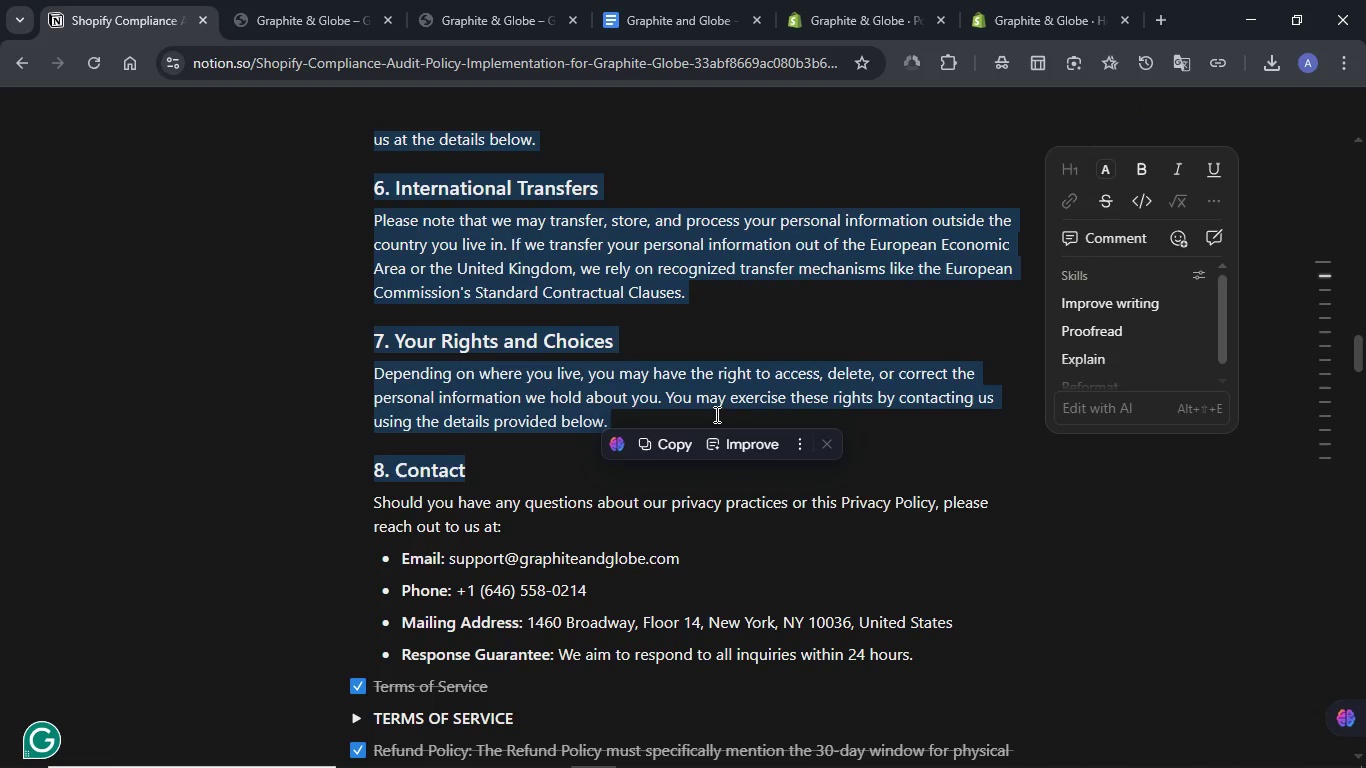 
key(Shift+ArrowDown)
 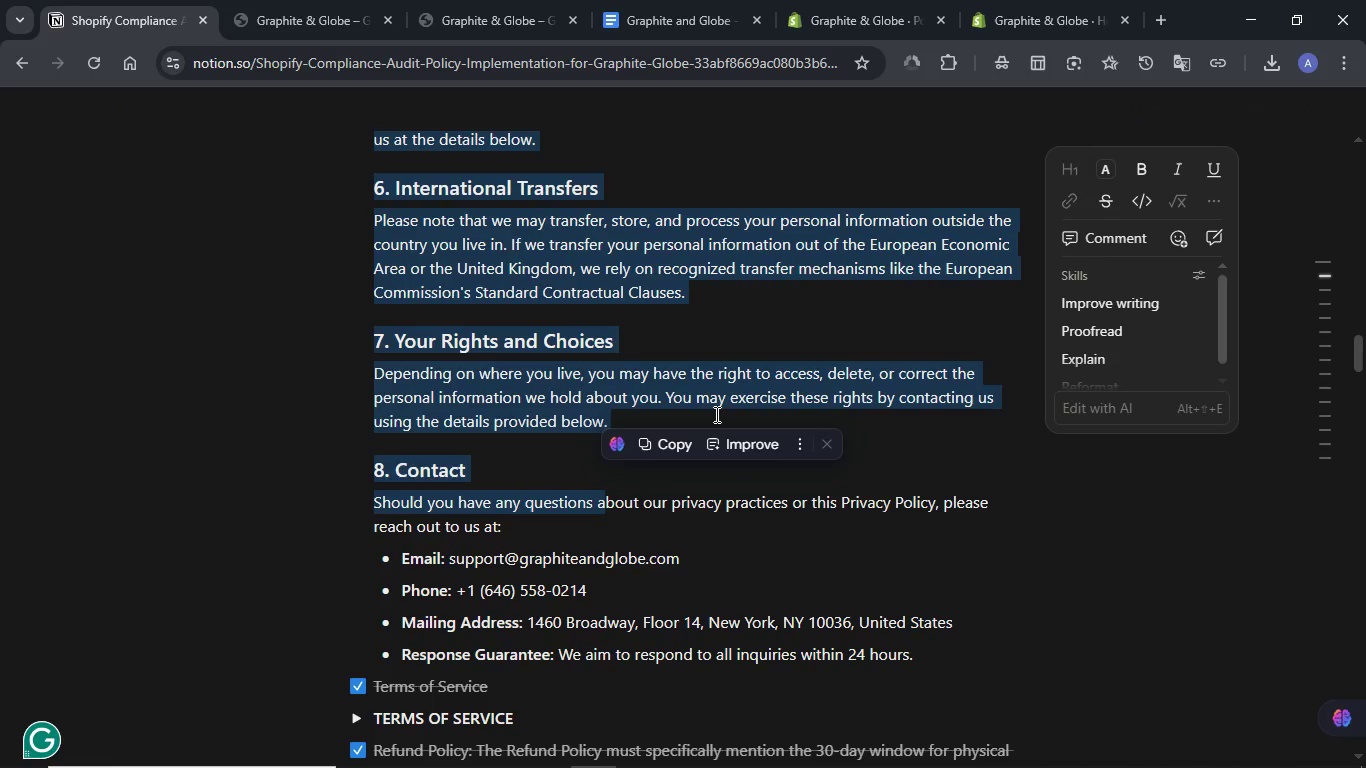 
key(Shift+ArrowDown)
 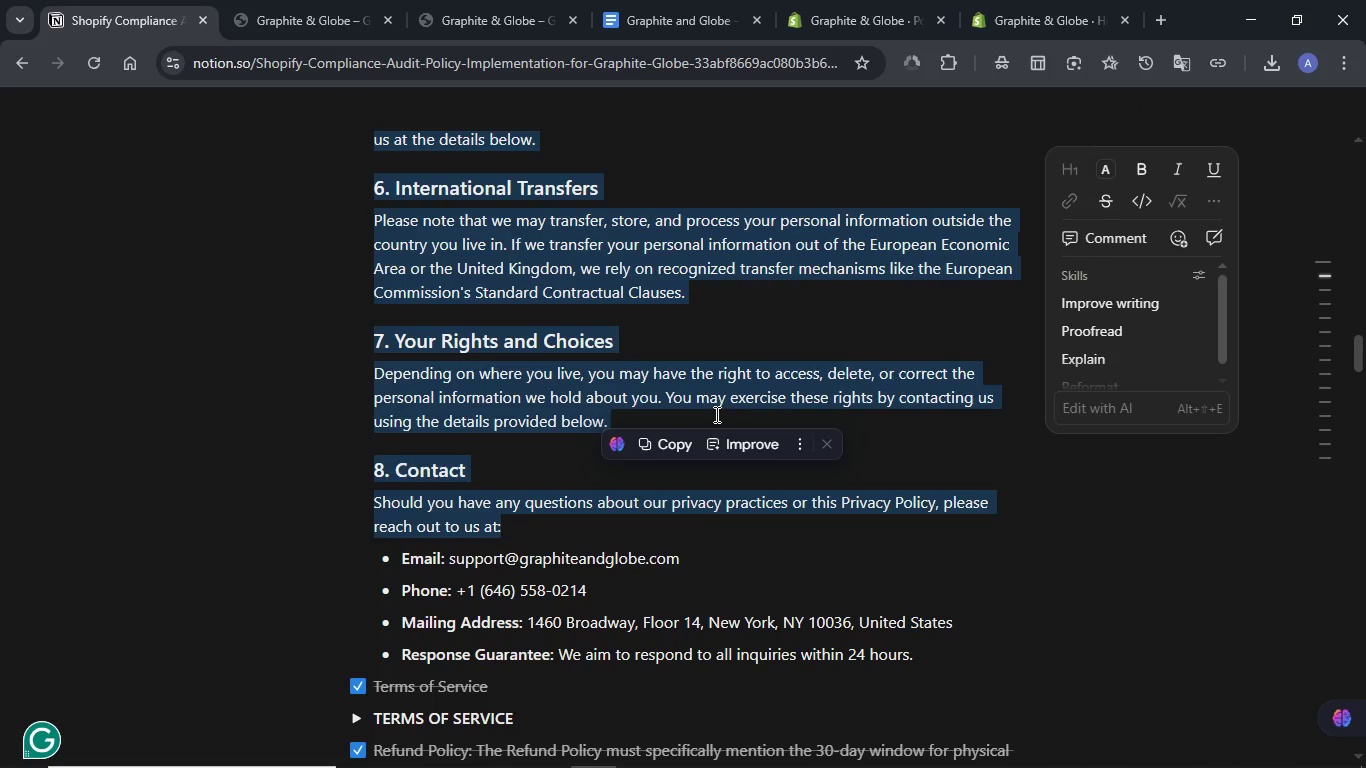 
key(Shift+ArrowDown)
 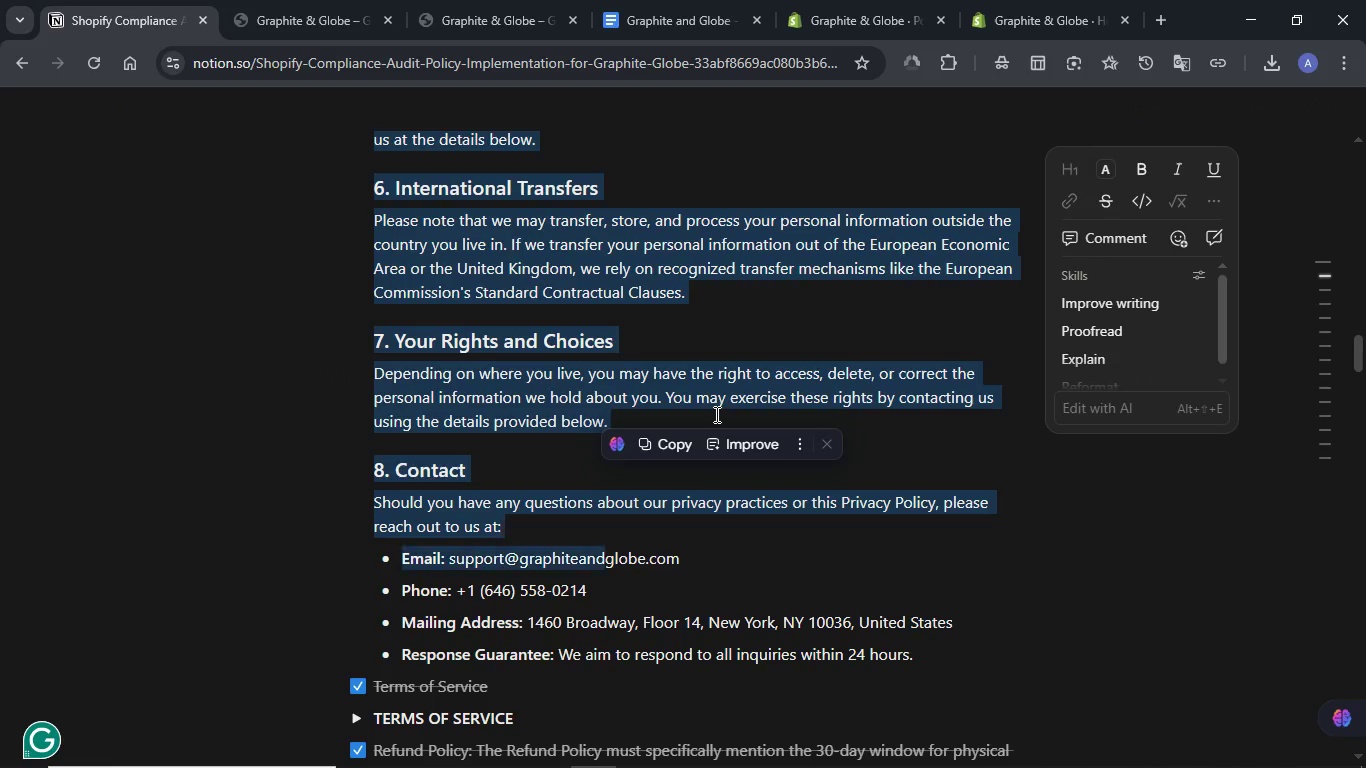 
key(Shift+ArrowDown)
 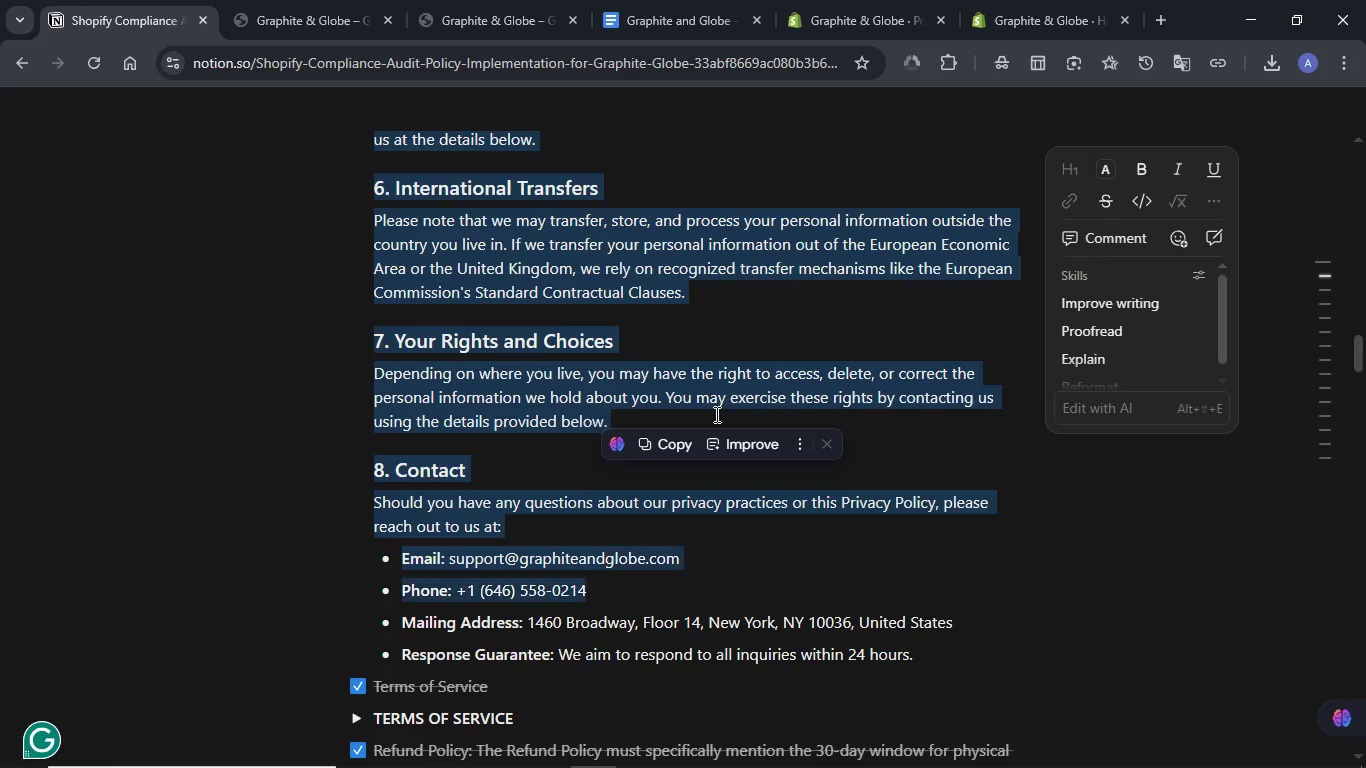 
key(Shift+ArrowDown)
 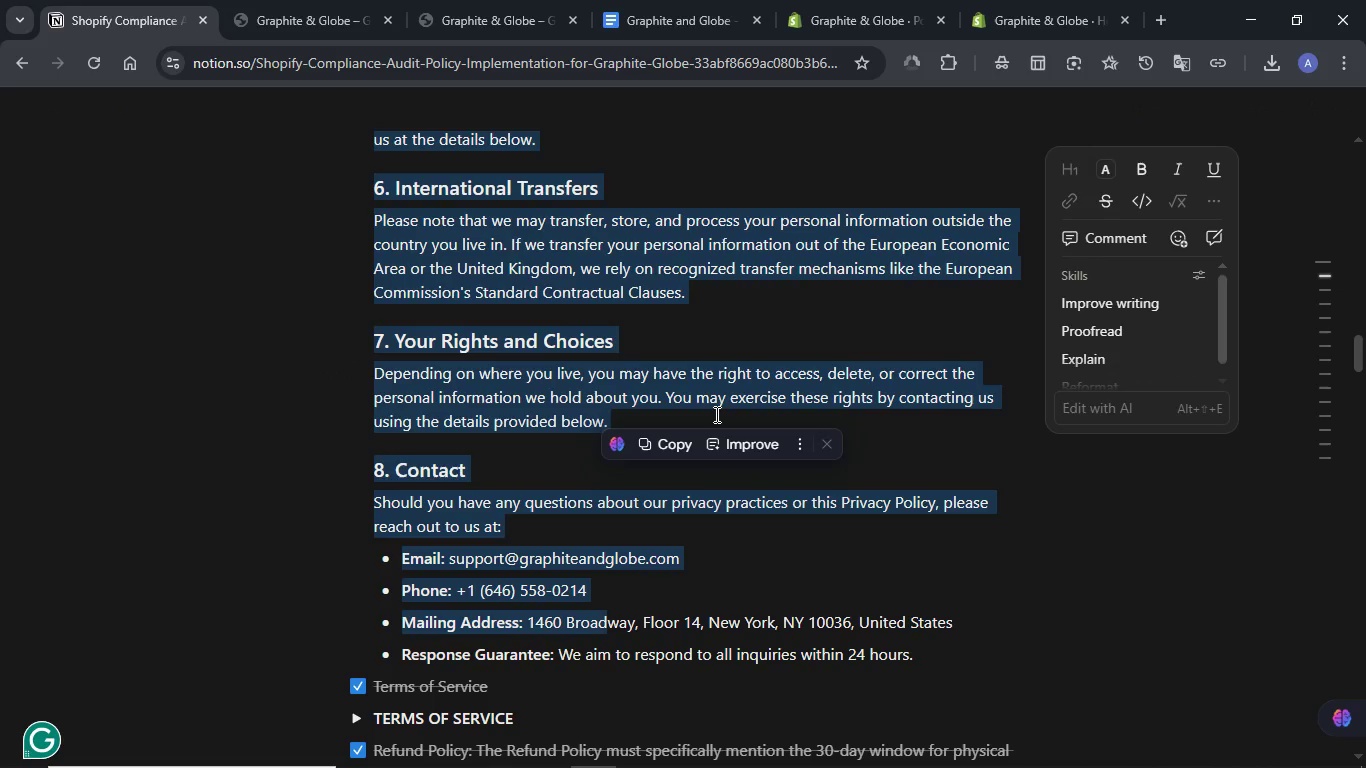 
key(Shift+ArrowDown)
 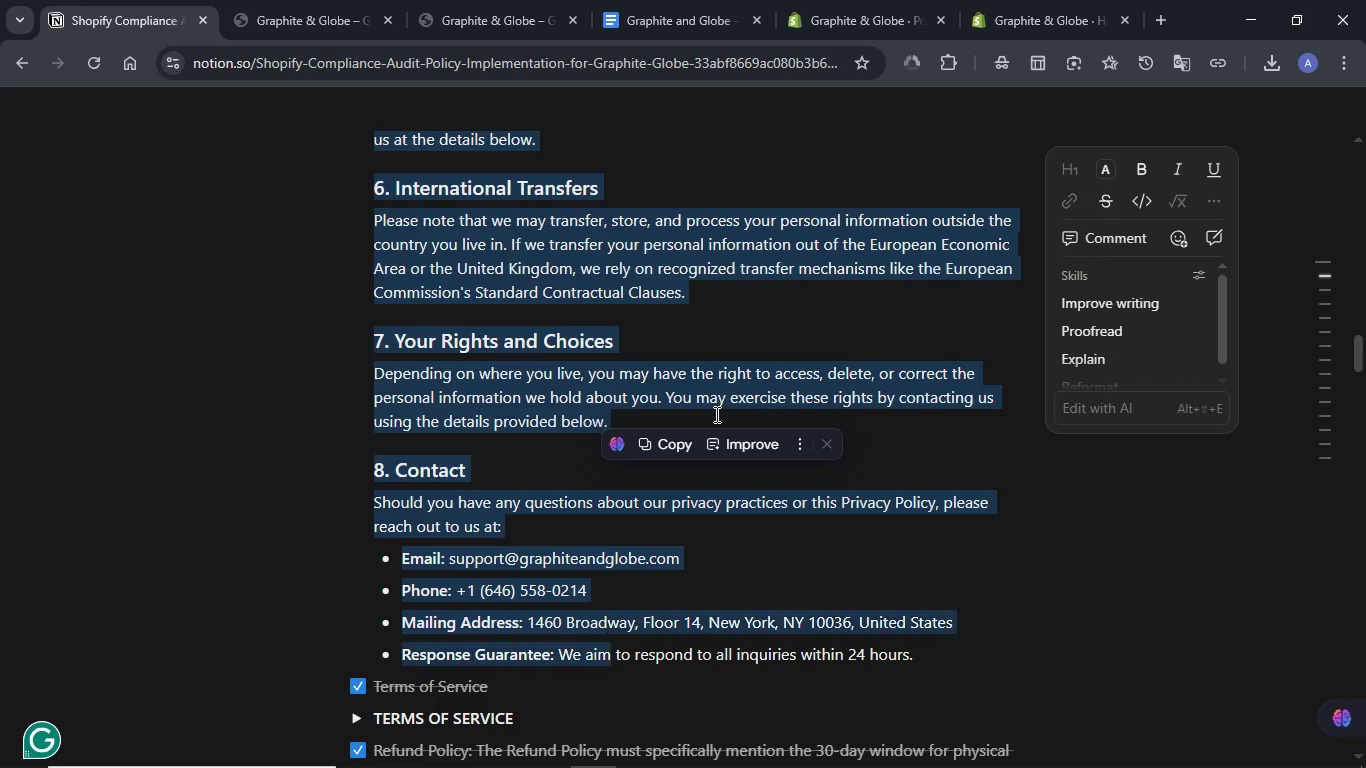 
key(Shift+ArrowDown)
 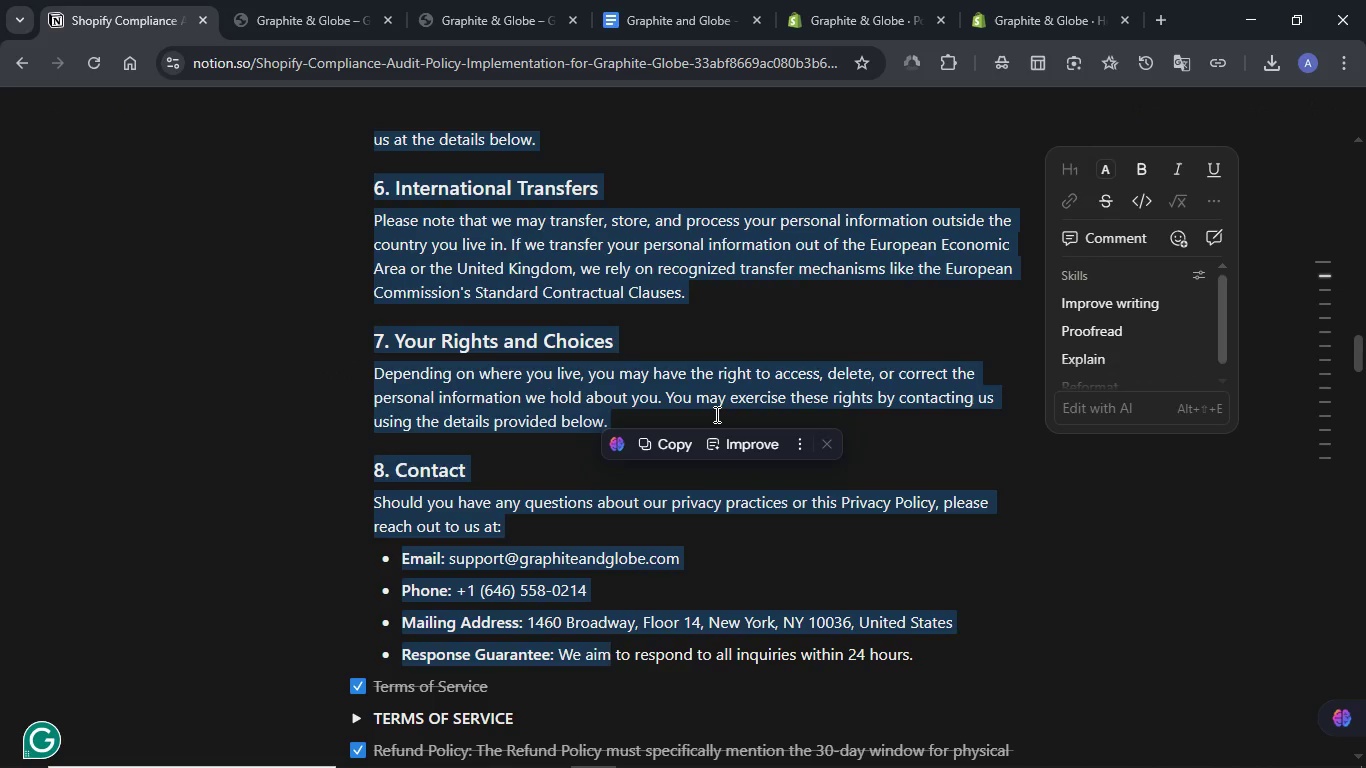 
key(Shift+ArrowRight)
 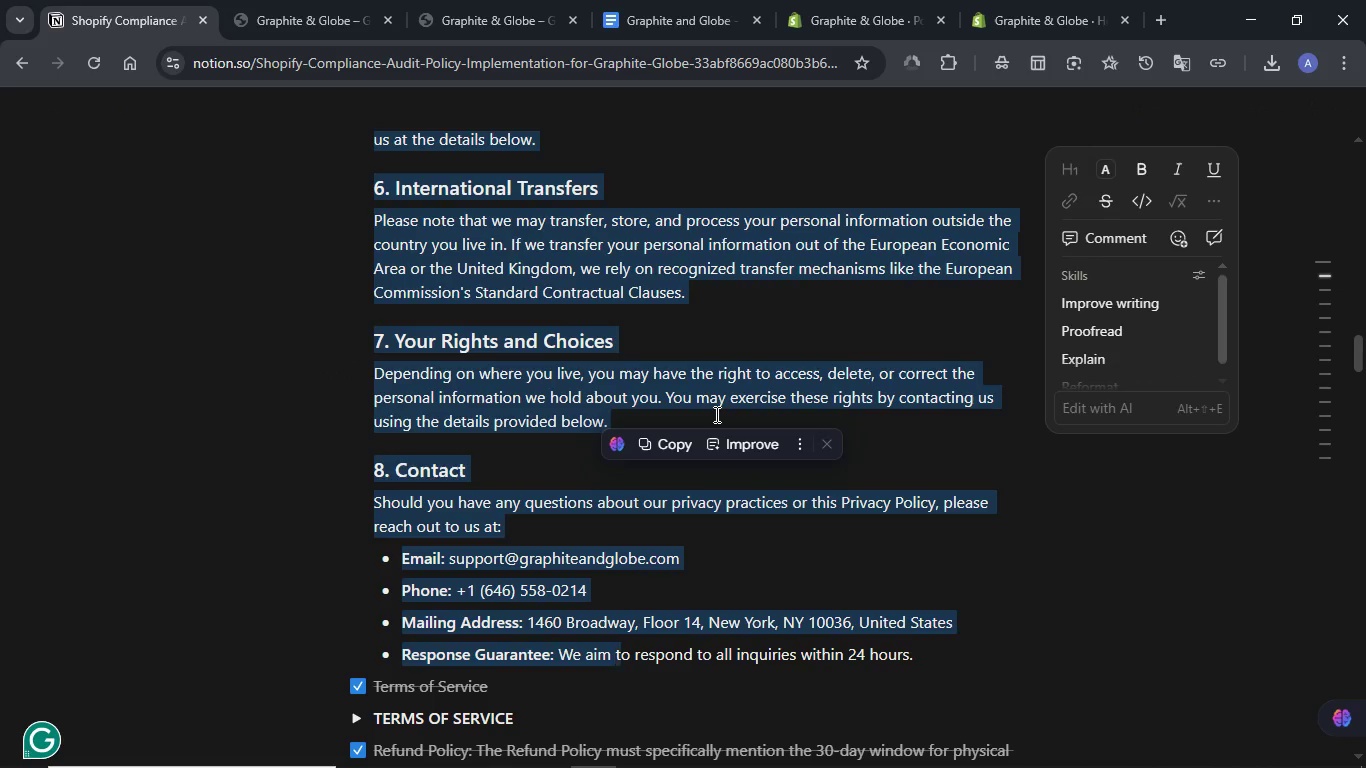 
key(Shift+ArrowRight)
 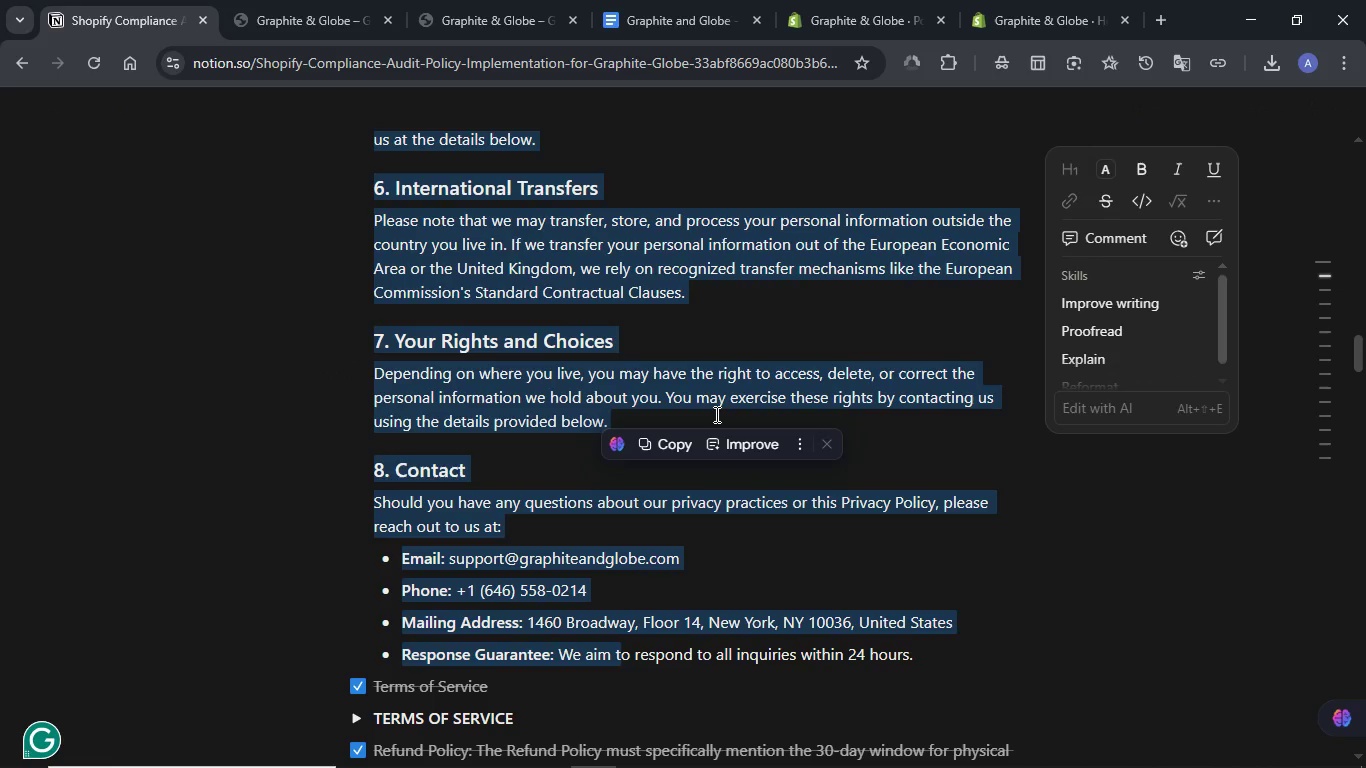 
hold_key(key=ArrowRight, duration=1.5)
 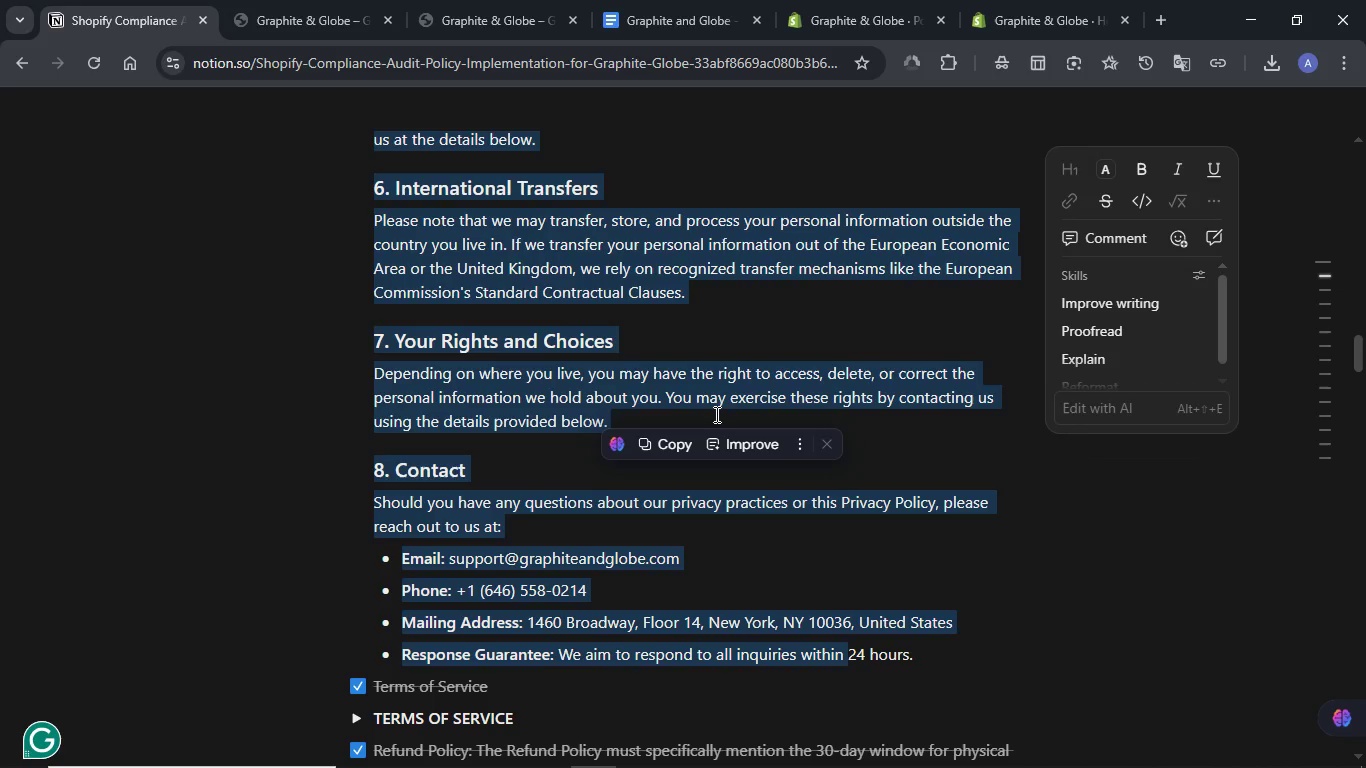 
key(Shift+ArrowRight)
 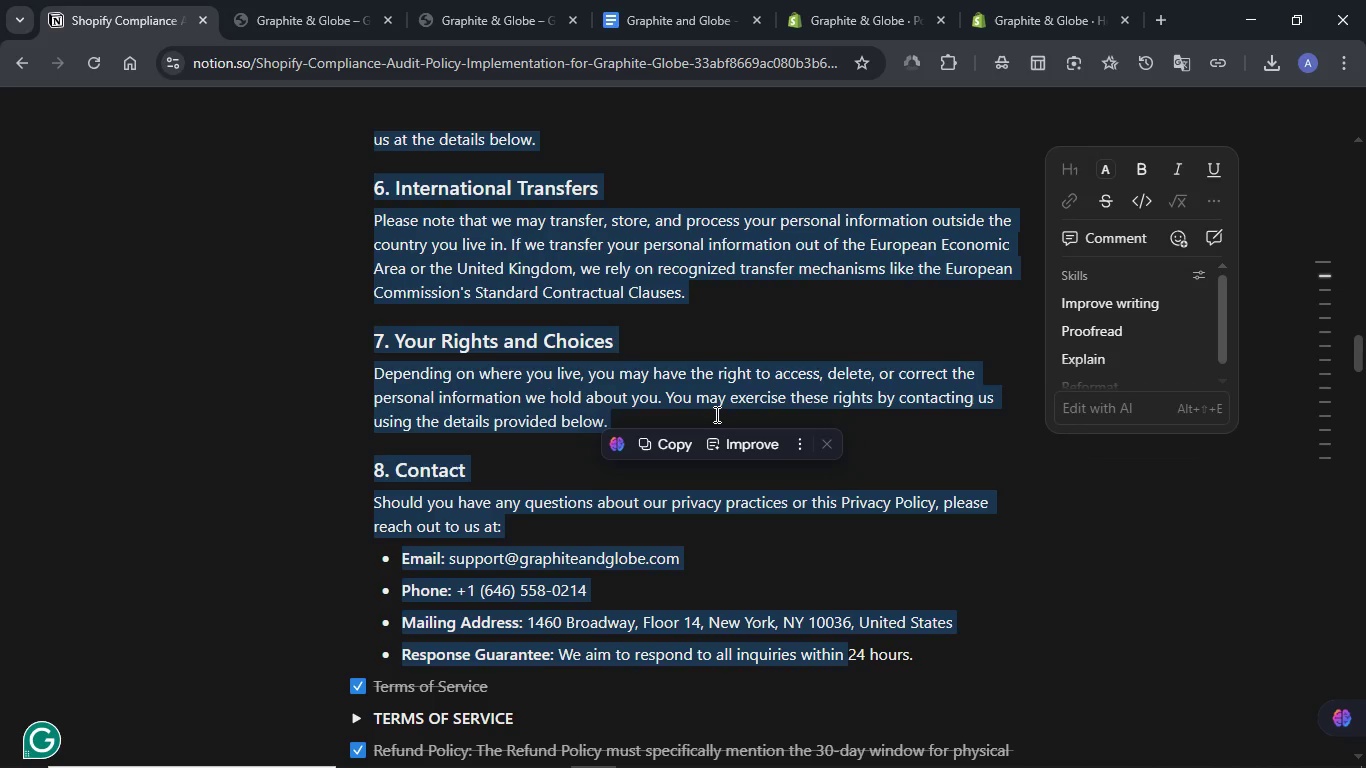 
hold_key(key=ArrowRight, duration=0.61)
 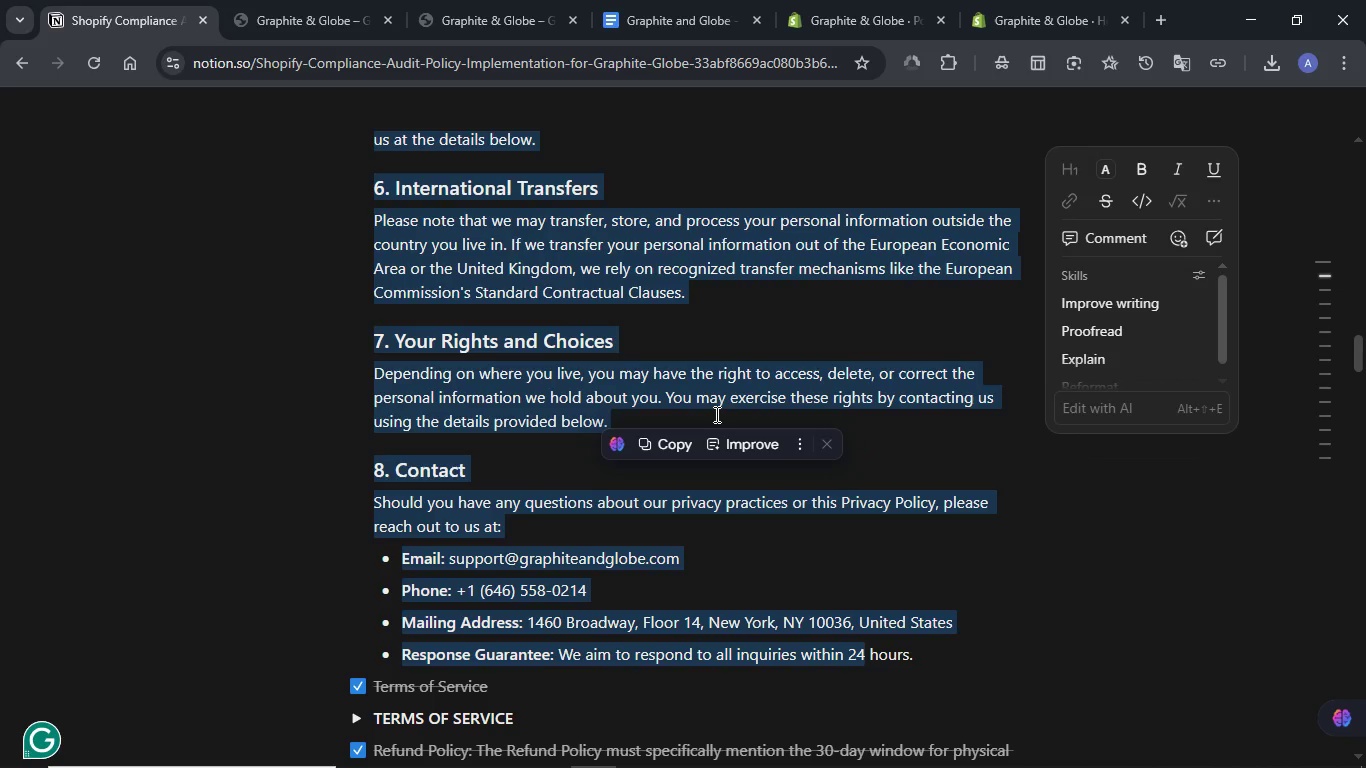 
key(Shift+ArrowRight)
 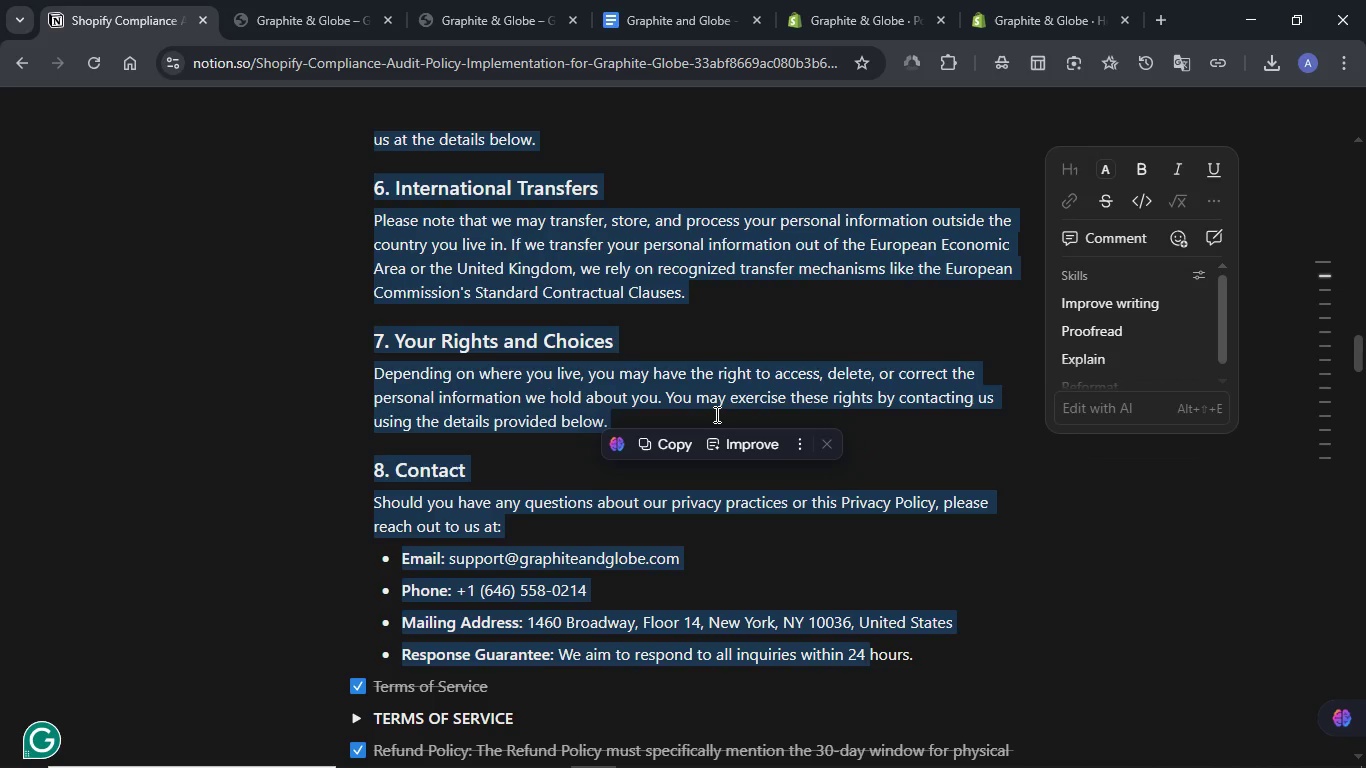 
key(Shift+ArrowRight)
 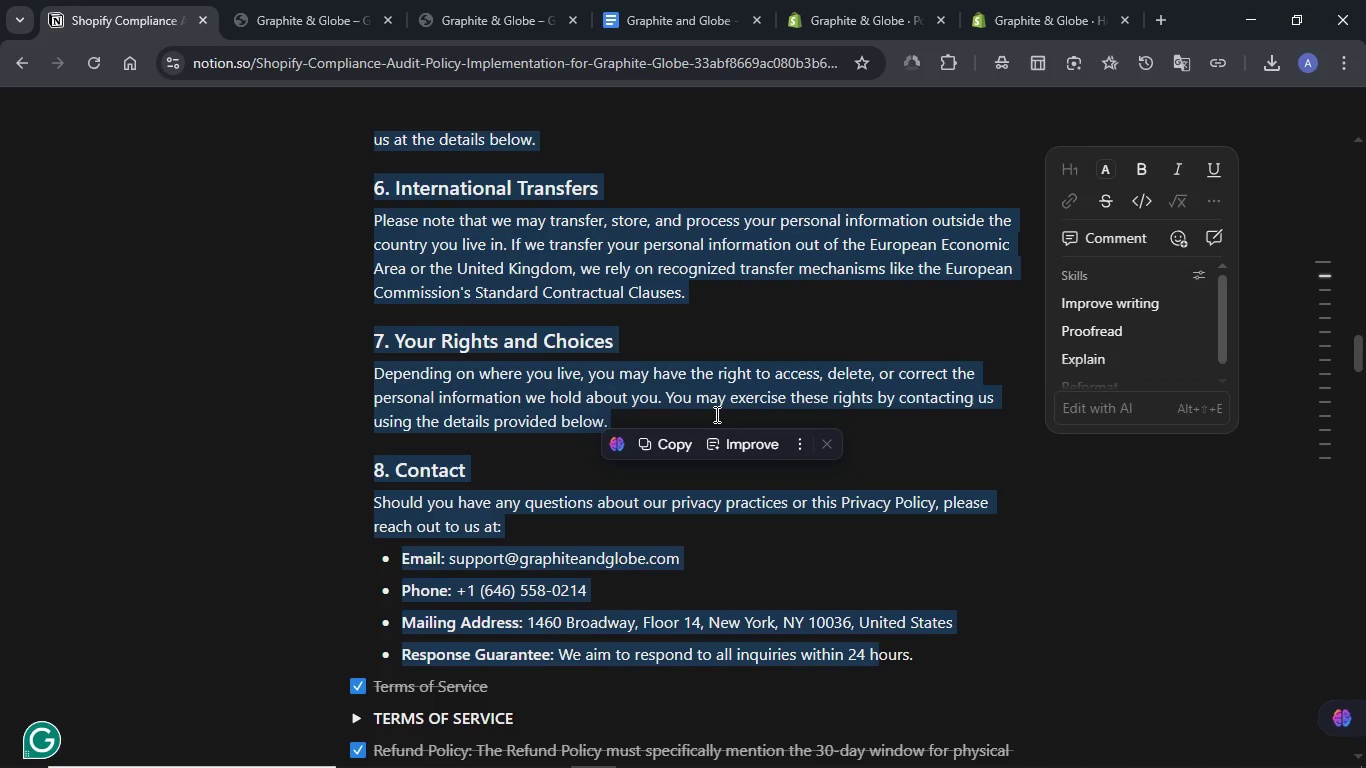 
key(Shift+ArrowRight)
 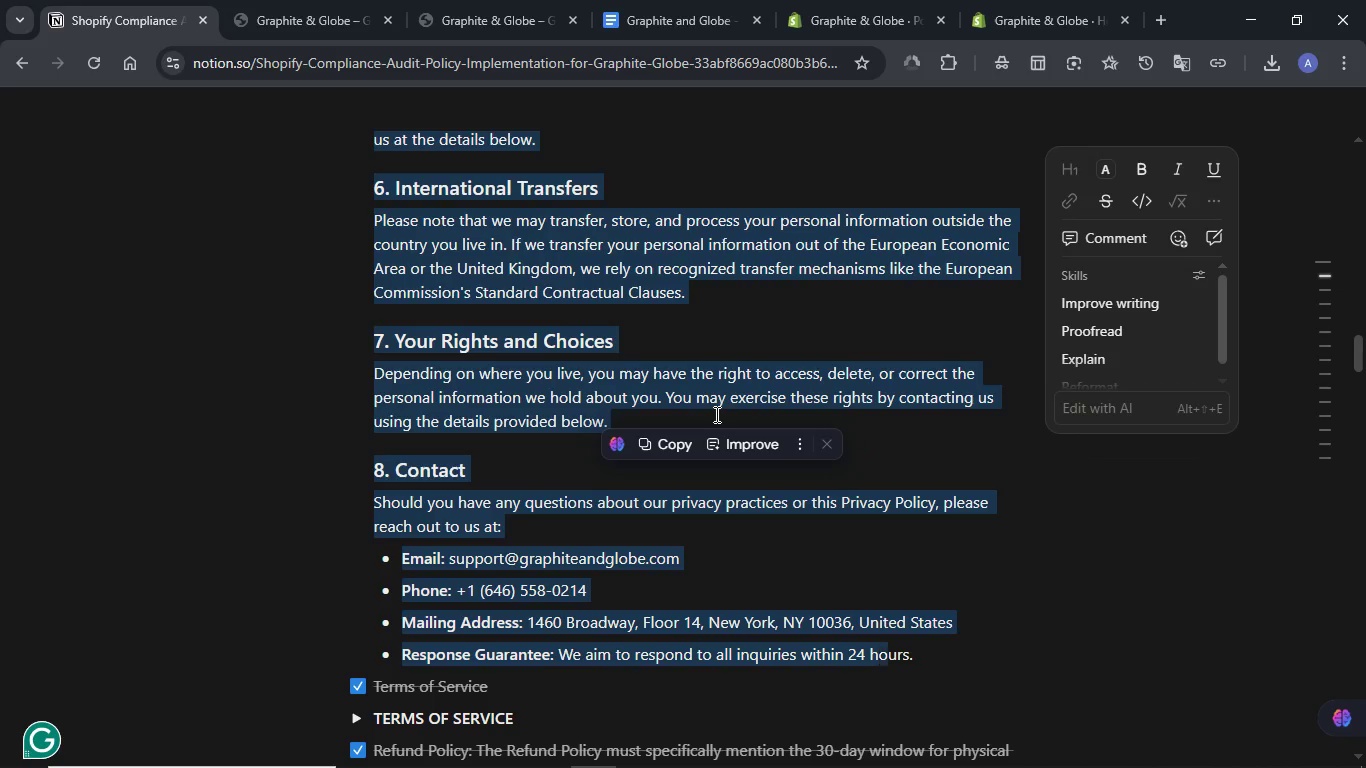 
key(Shift+ArrowRight)
 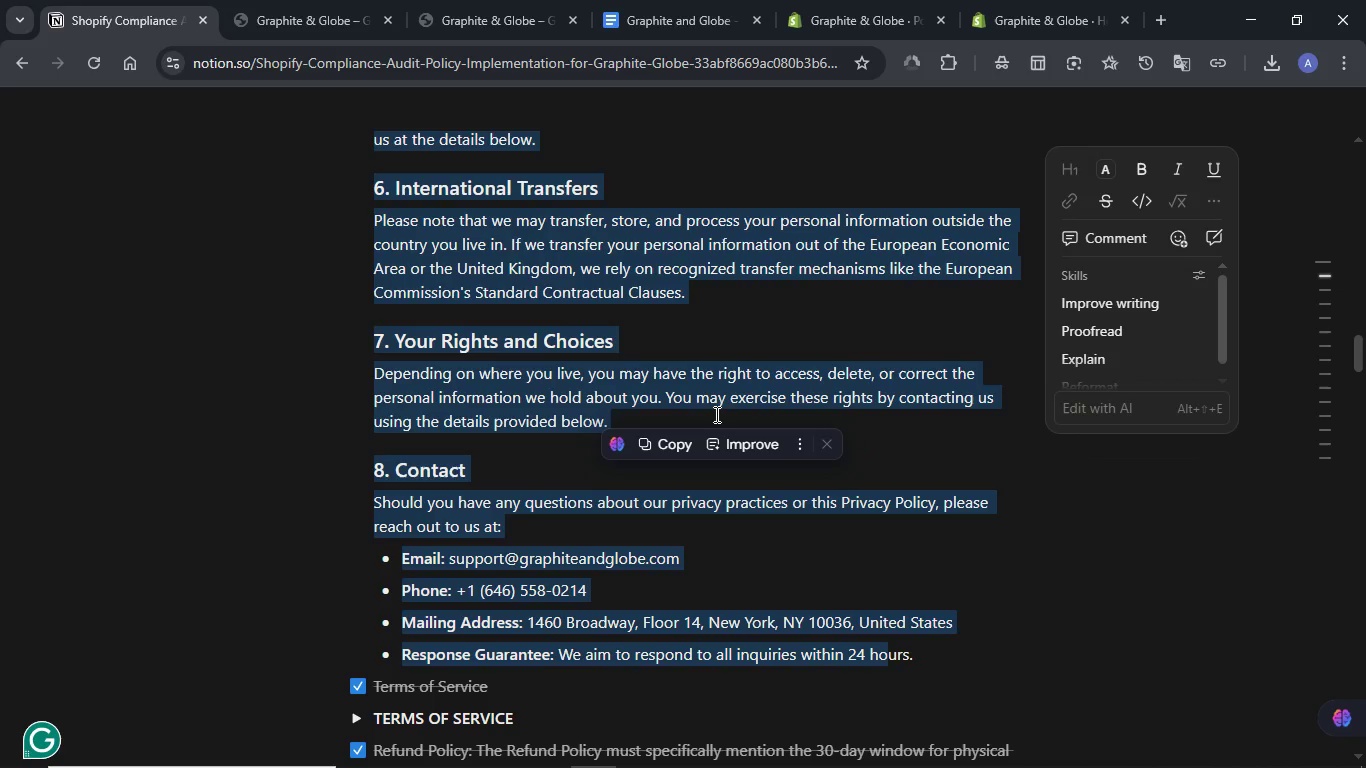 
key(Shift+ArrowRight)
 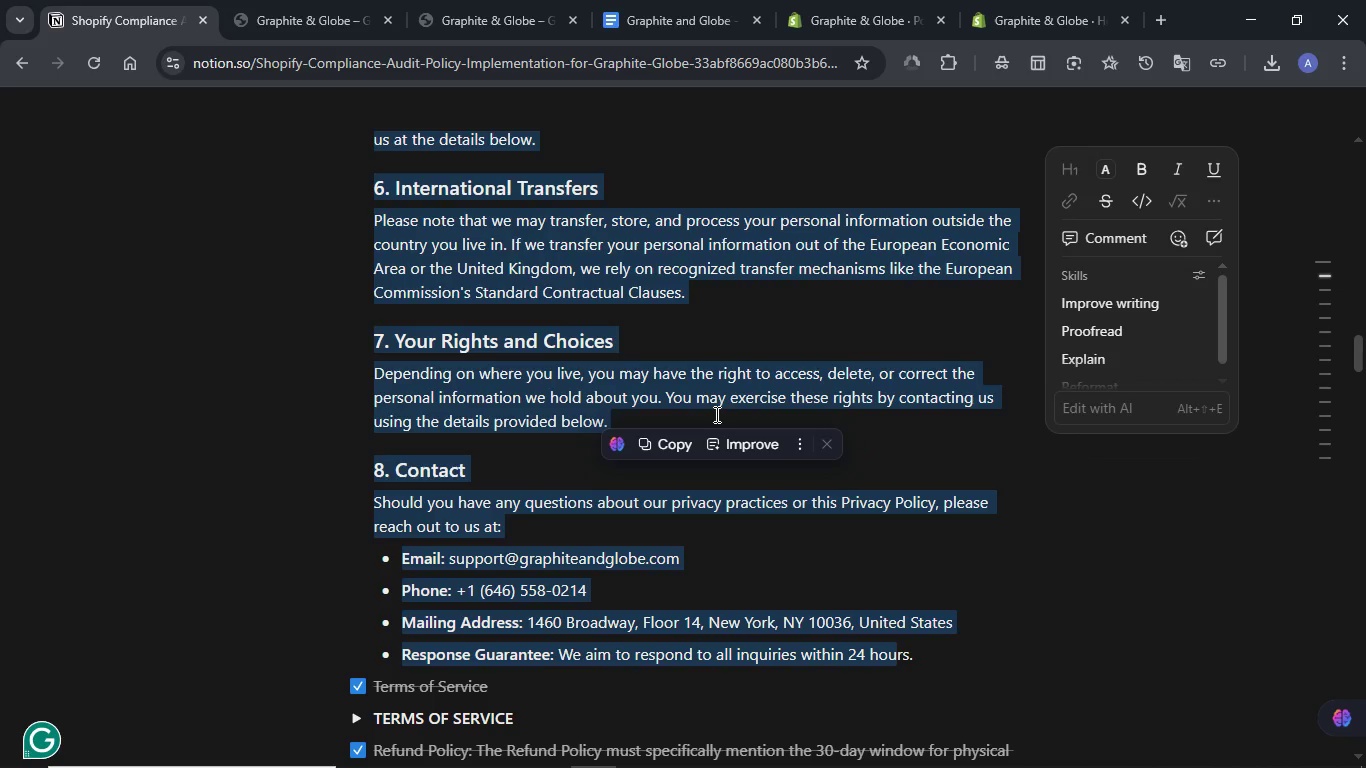 
key(Shift+ArrowRight)
 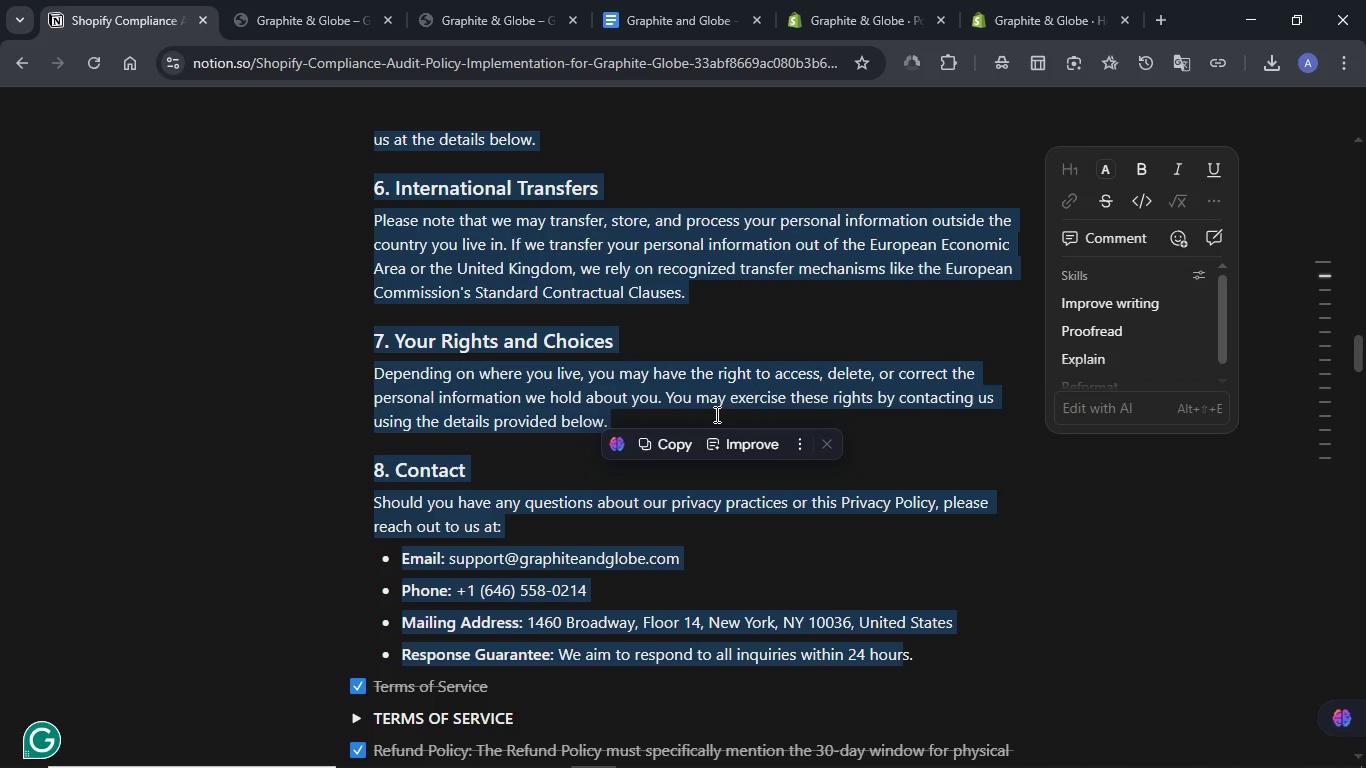 
key(Shift+ArrowRight)
 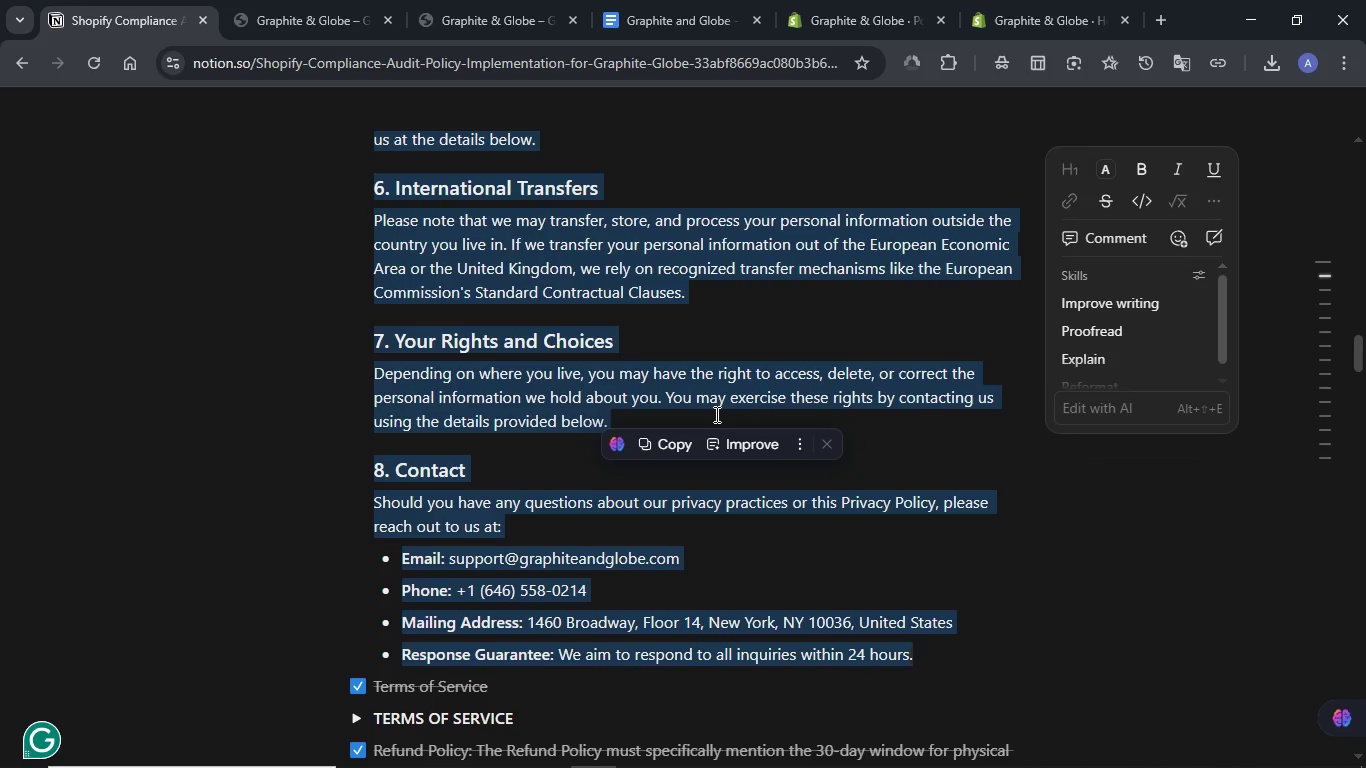 
key(Shift+ArrowRight)
 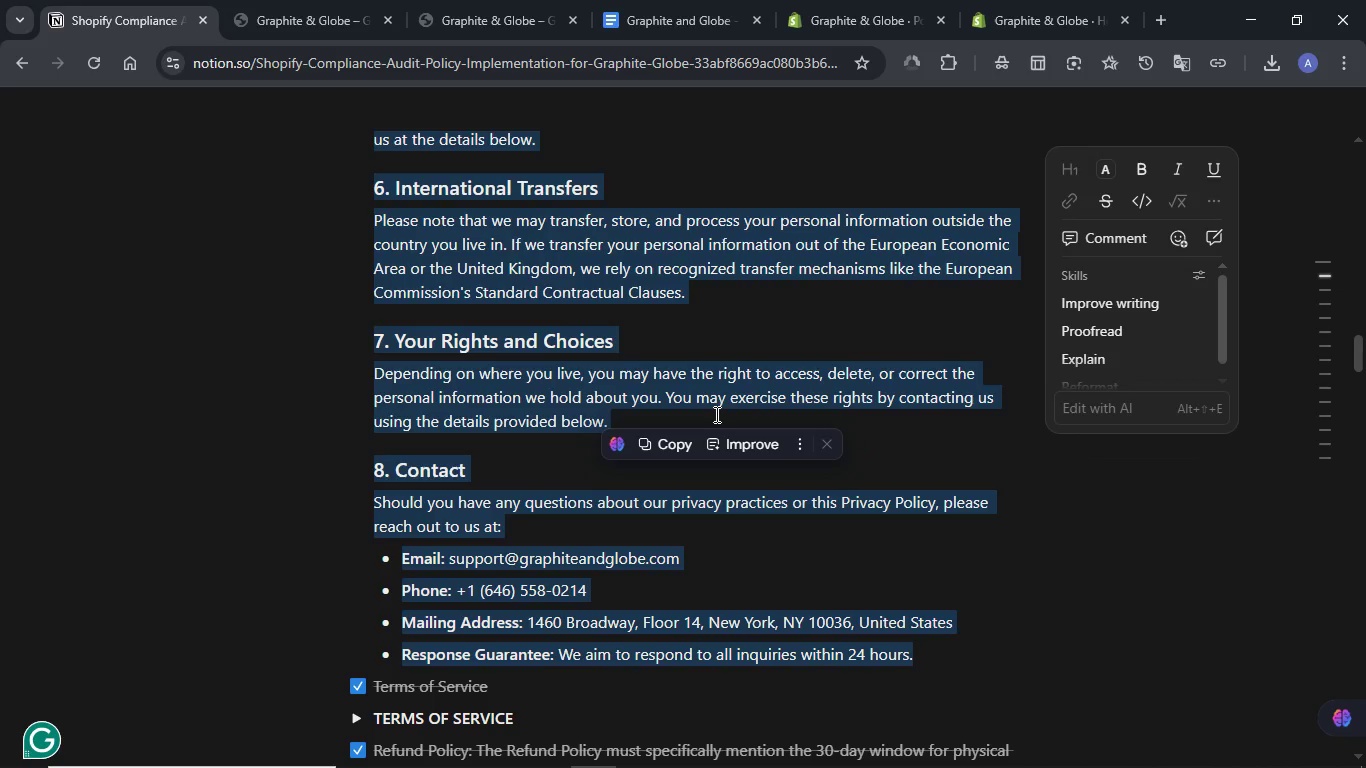 
key(Control+C)
 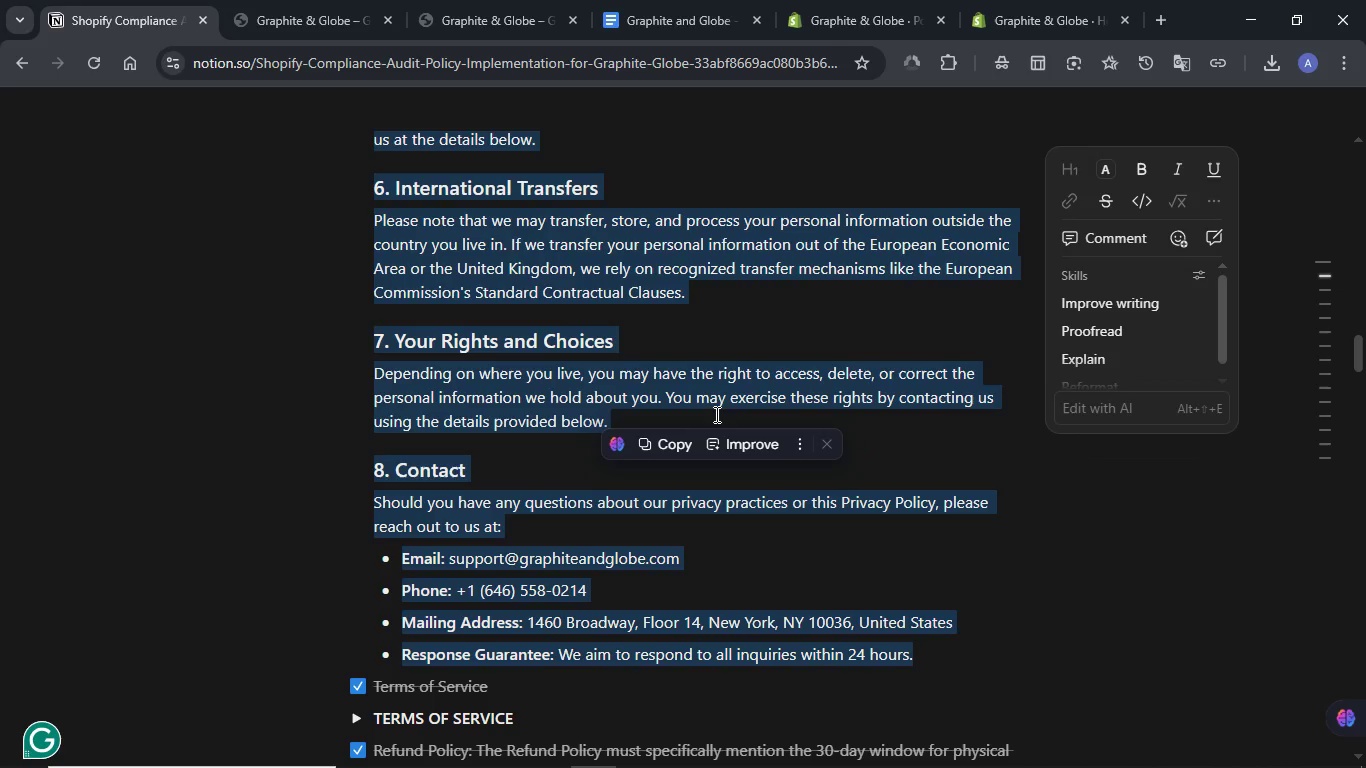 
wait(6.47)
 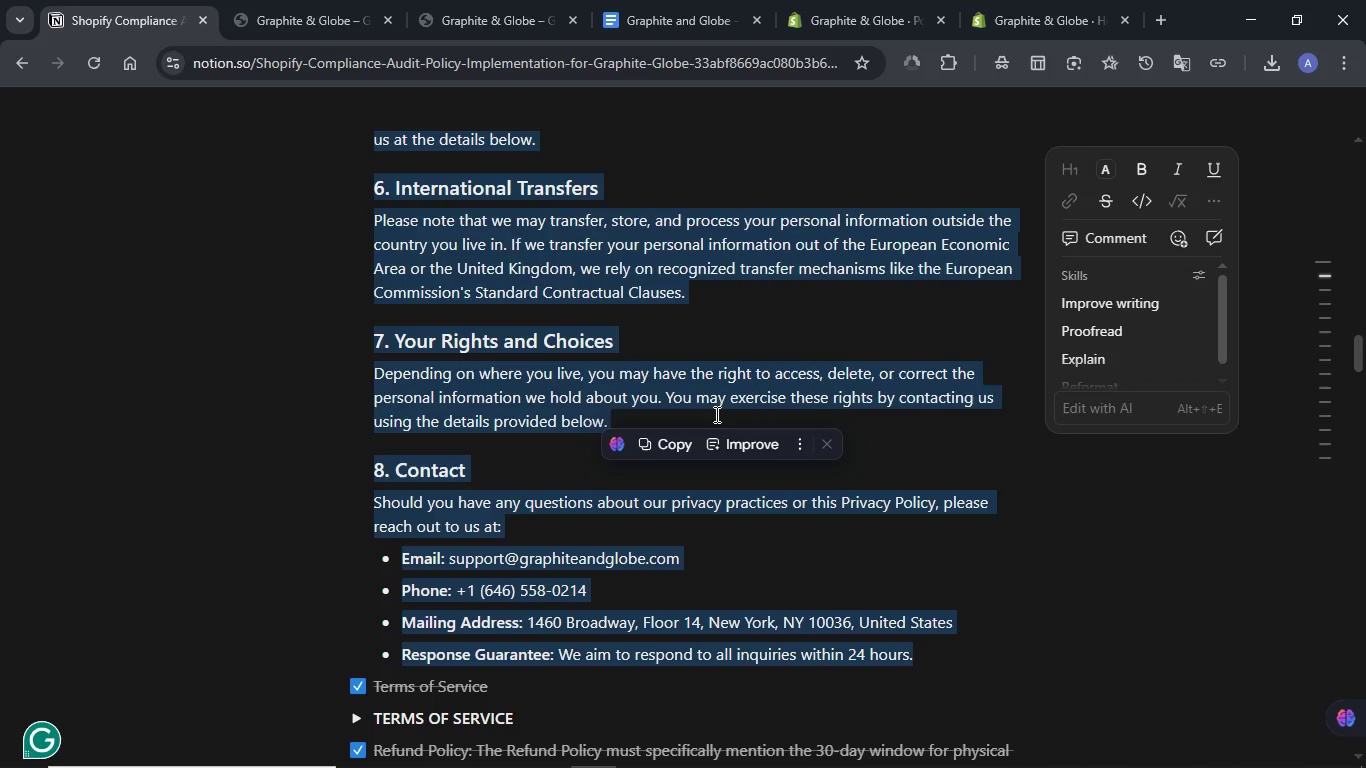 
left_click([878, 0])
 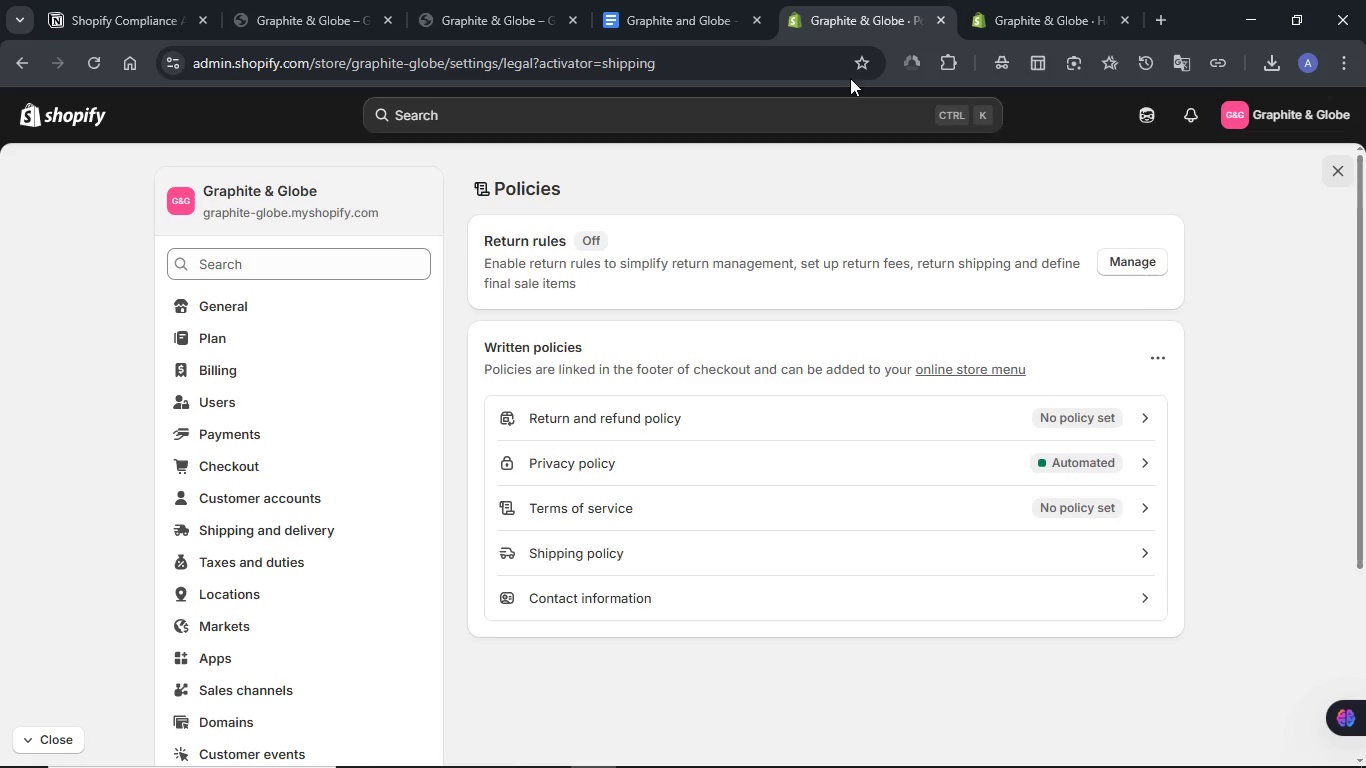 
mouse_move([505, 0])
 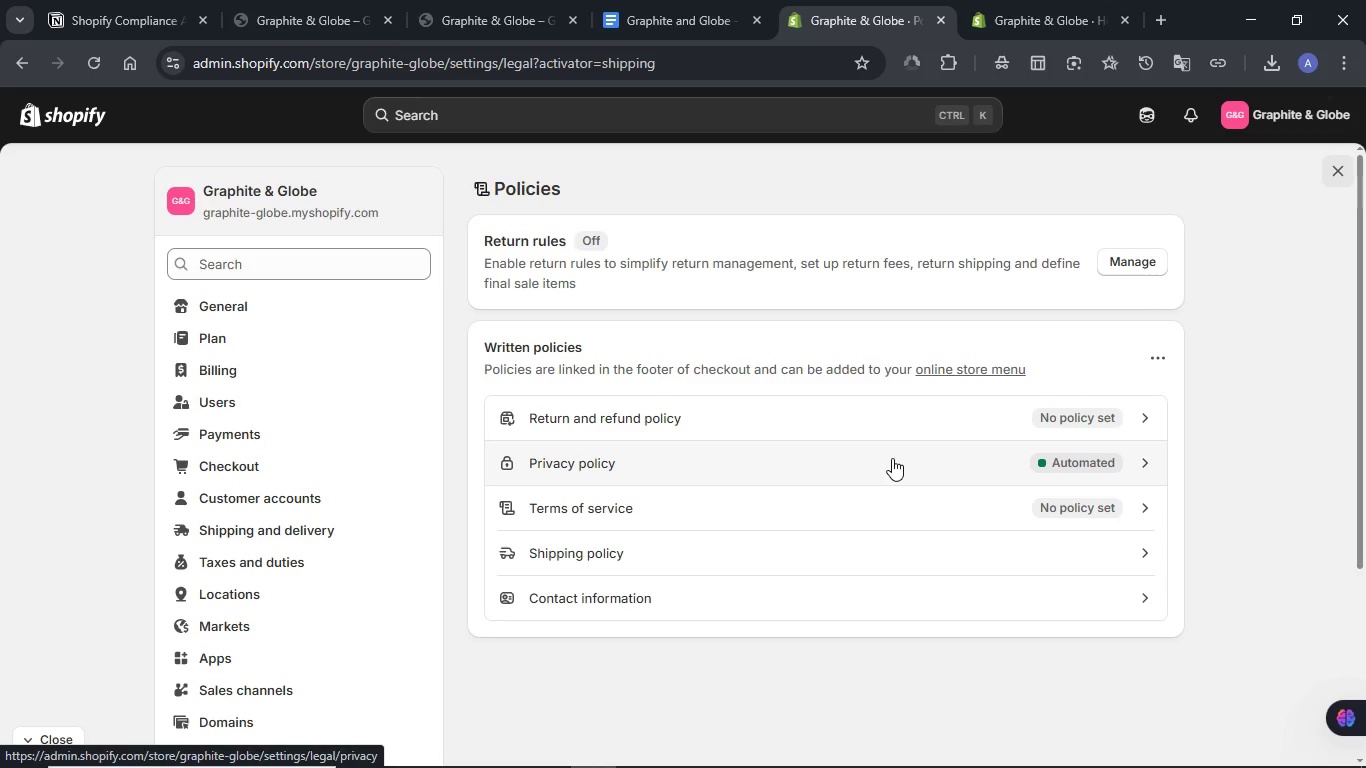 
left_click([892, 458])
 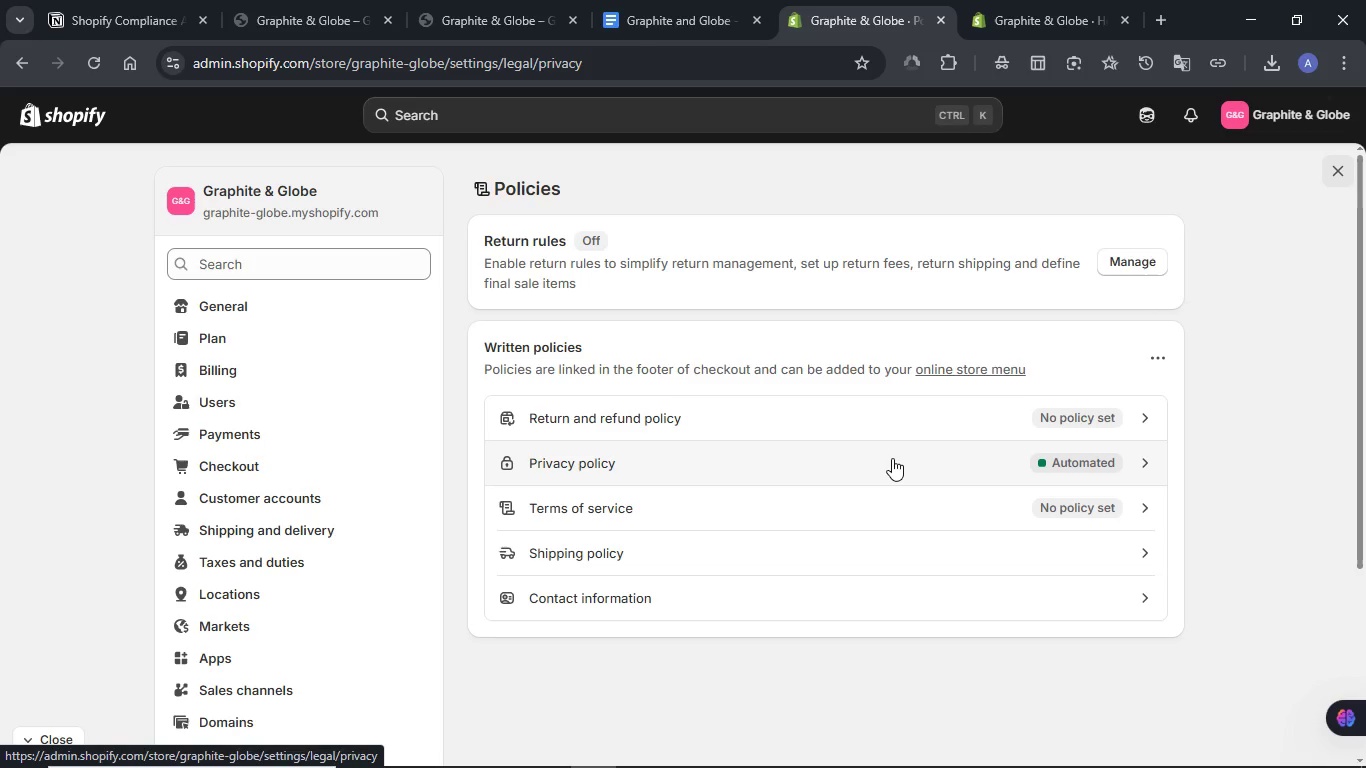 
mouse_move([913, 452])
 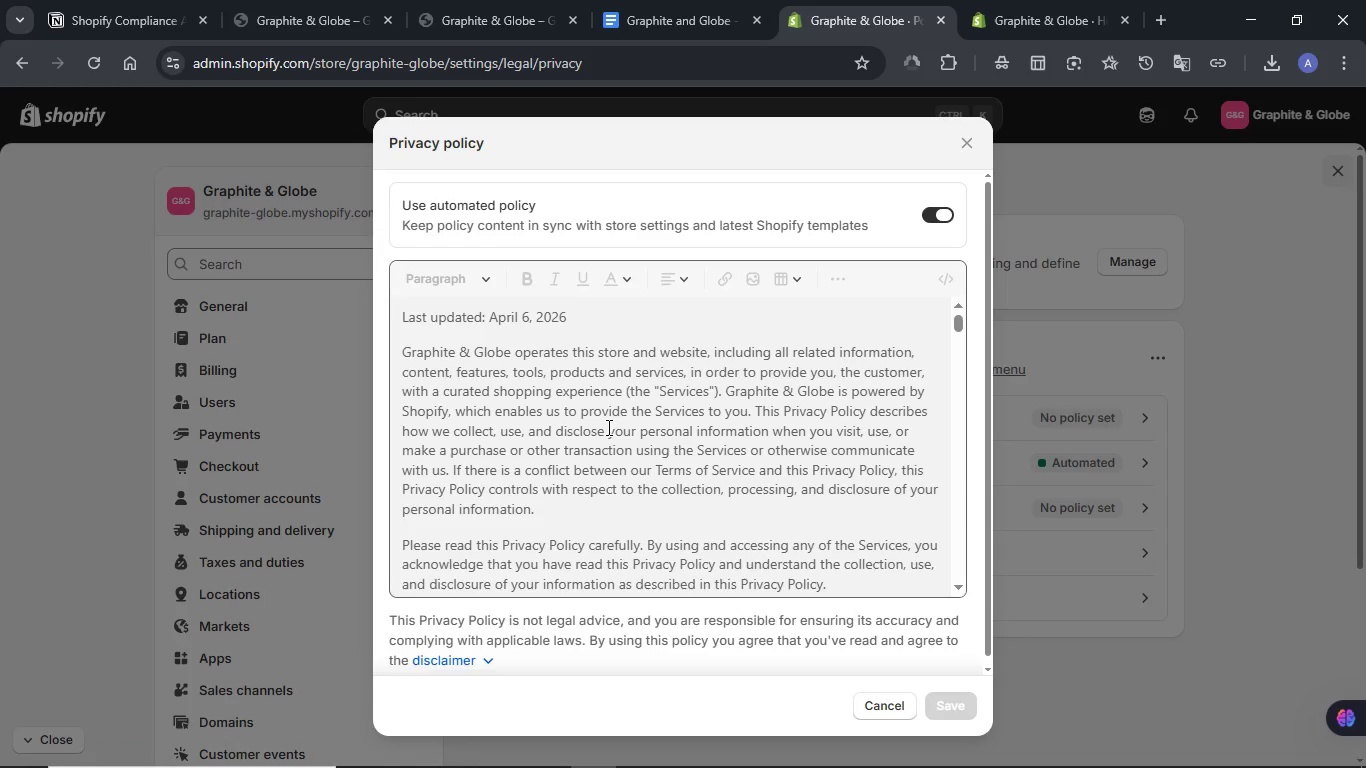 
left_click([936, 212])
 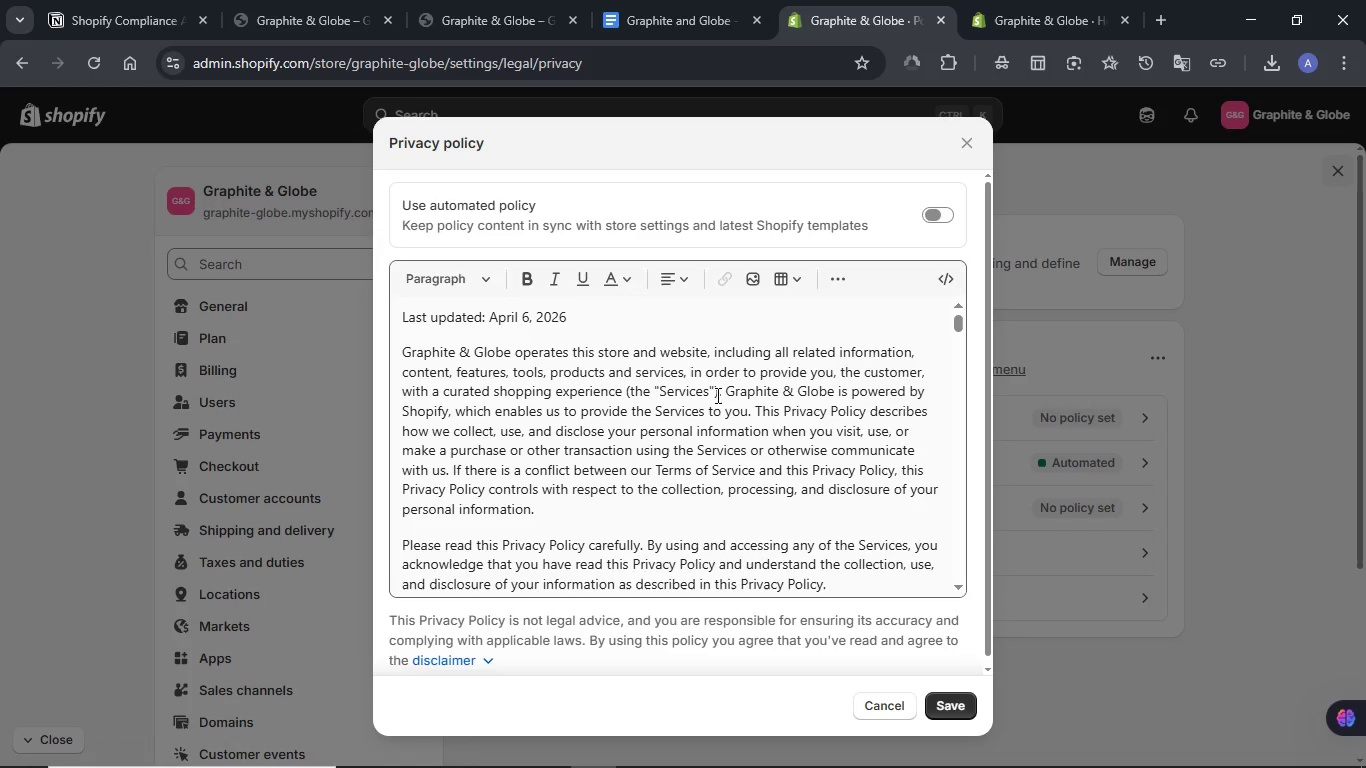 
left_click([713, 395])
 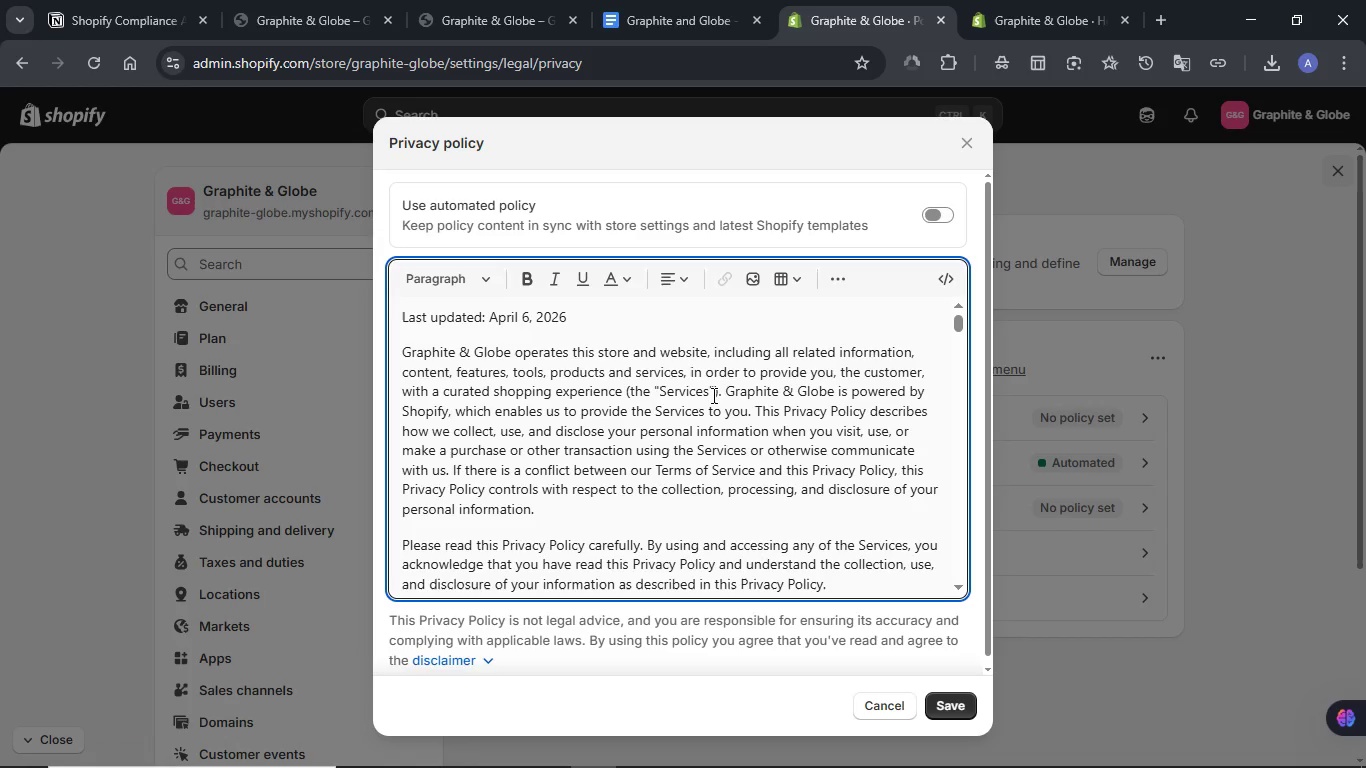 
key(Control+A)
 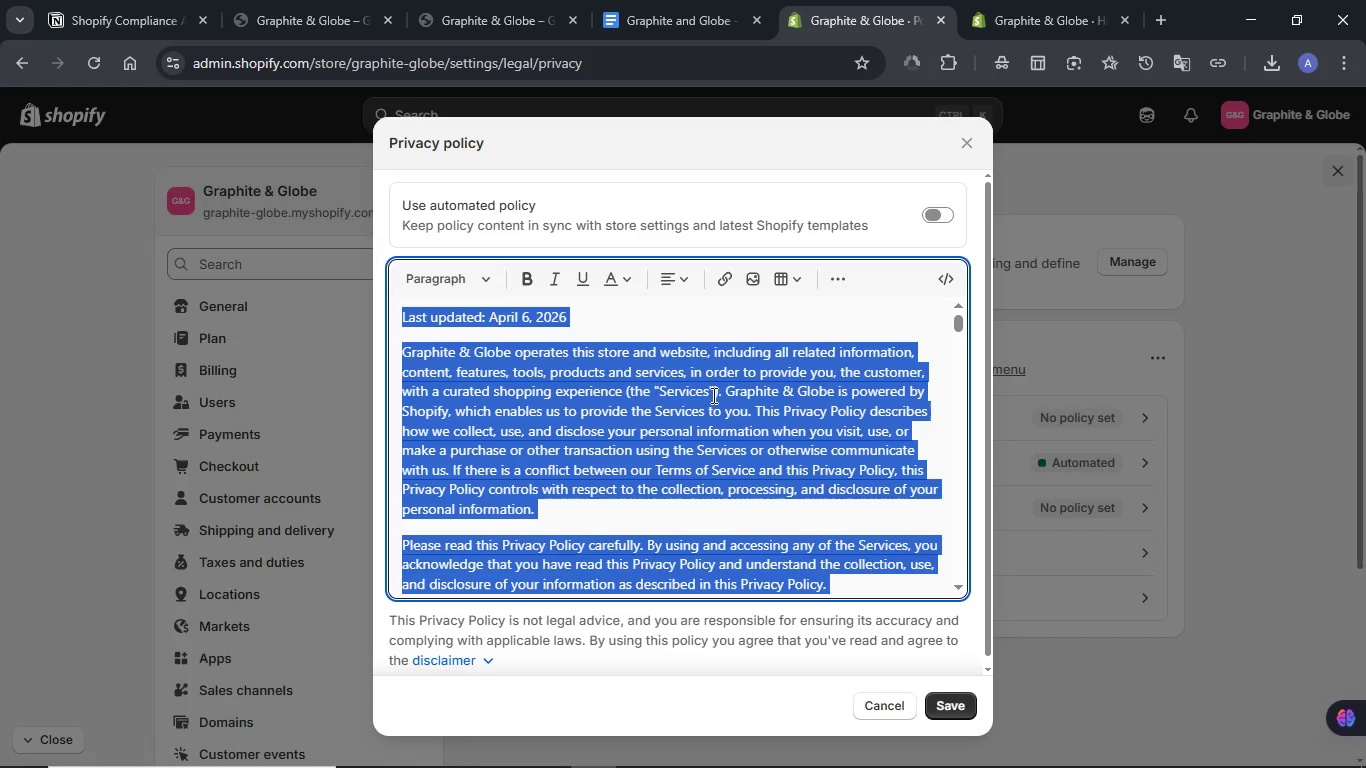 
key(Control+V)
 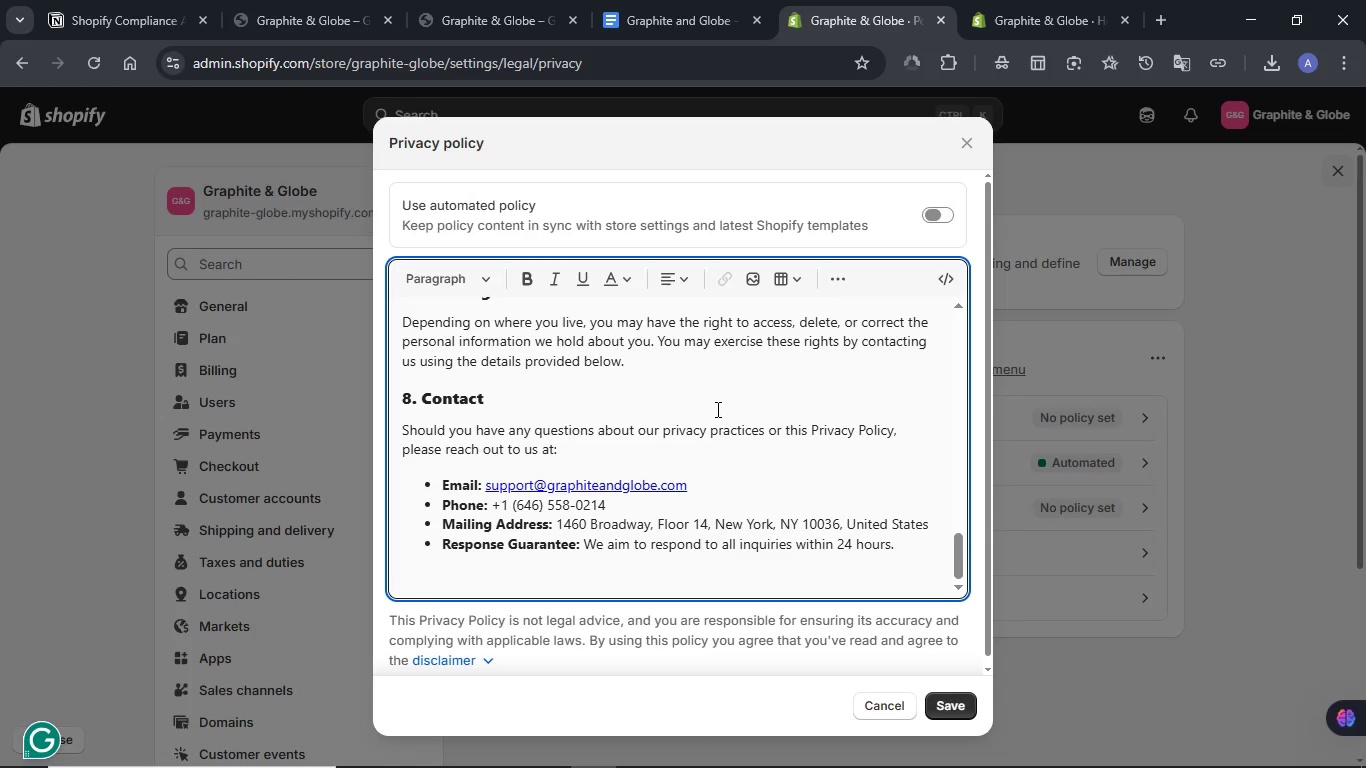 
scroll: coordinate [716, 409], scroll_direction: up, amount: 26.0
 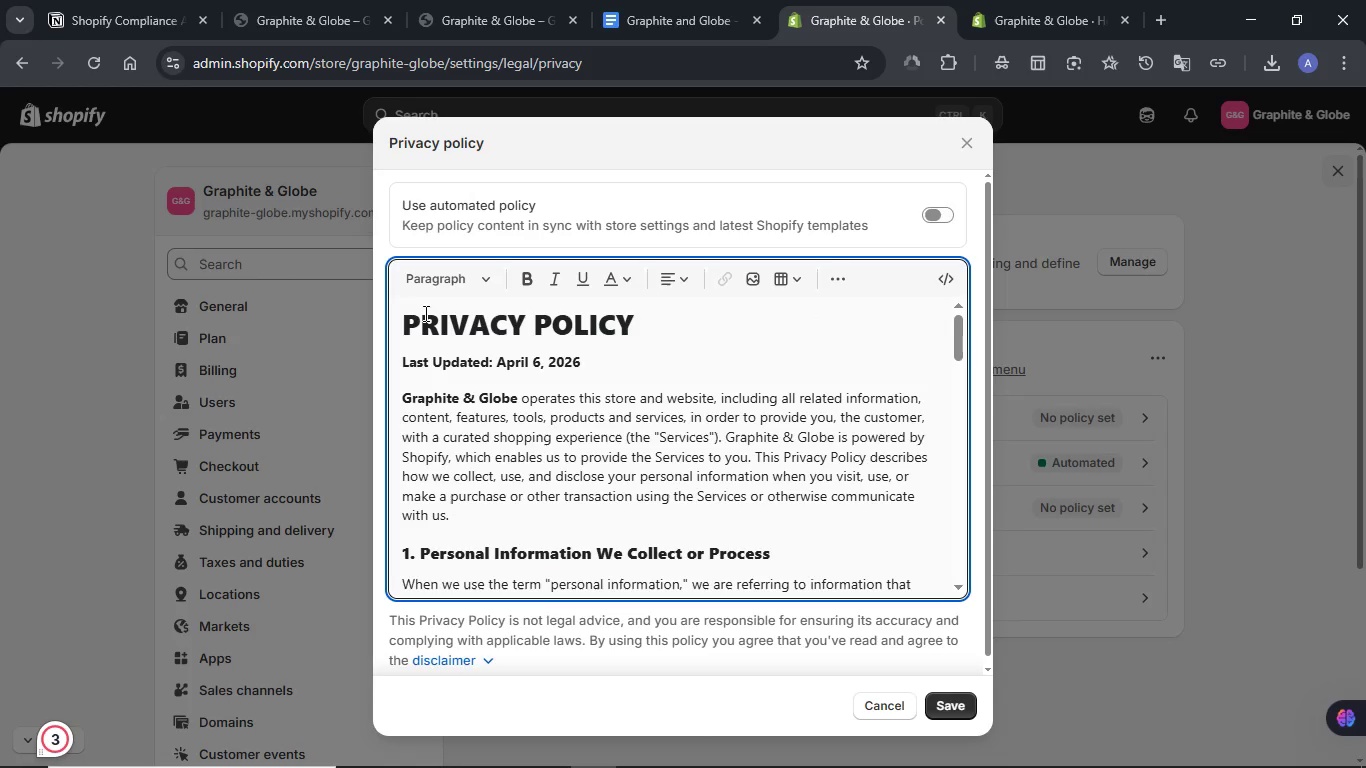 
wait(7.6)
 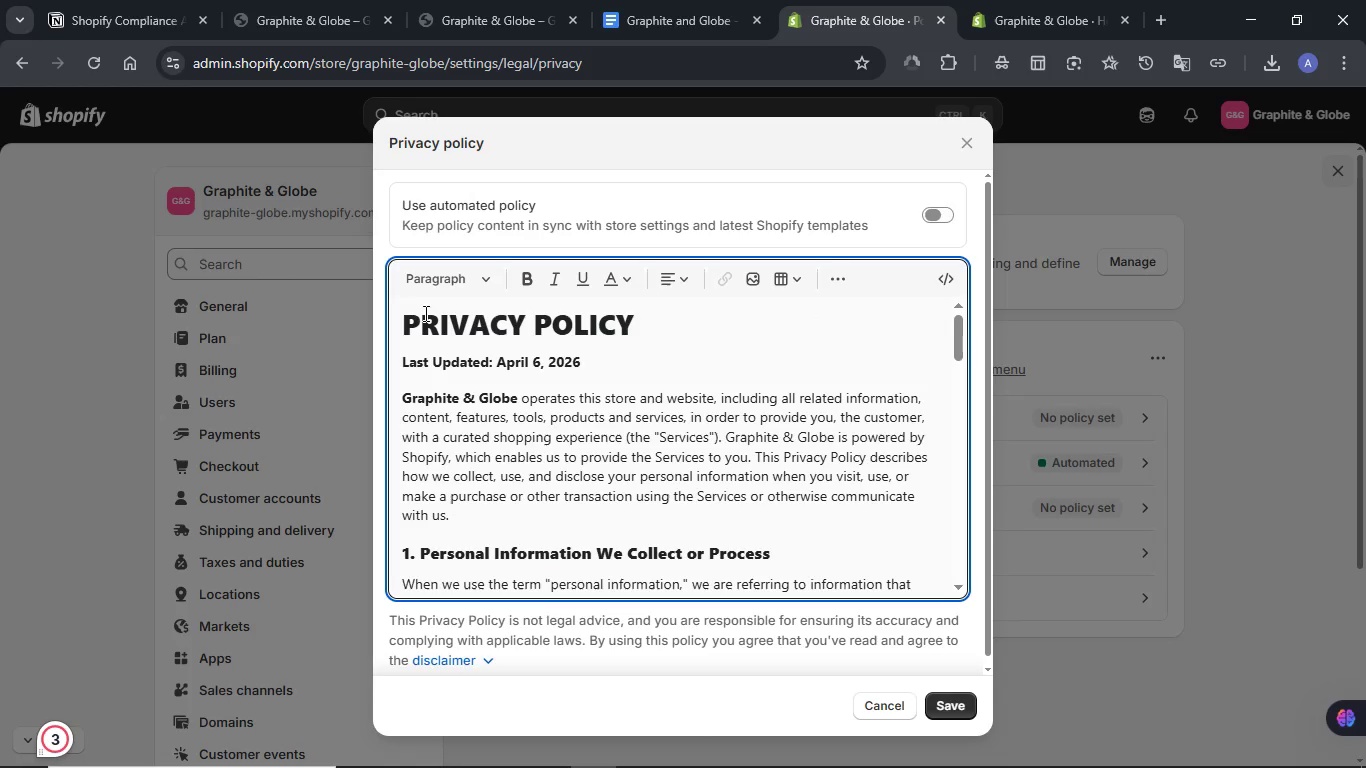 
scroll: coordinate [888, 411], scroll_direction: down, amount: 1.0
 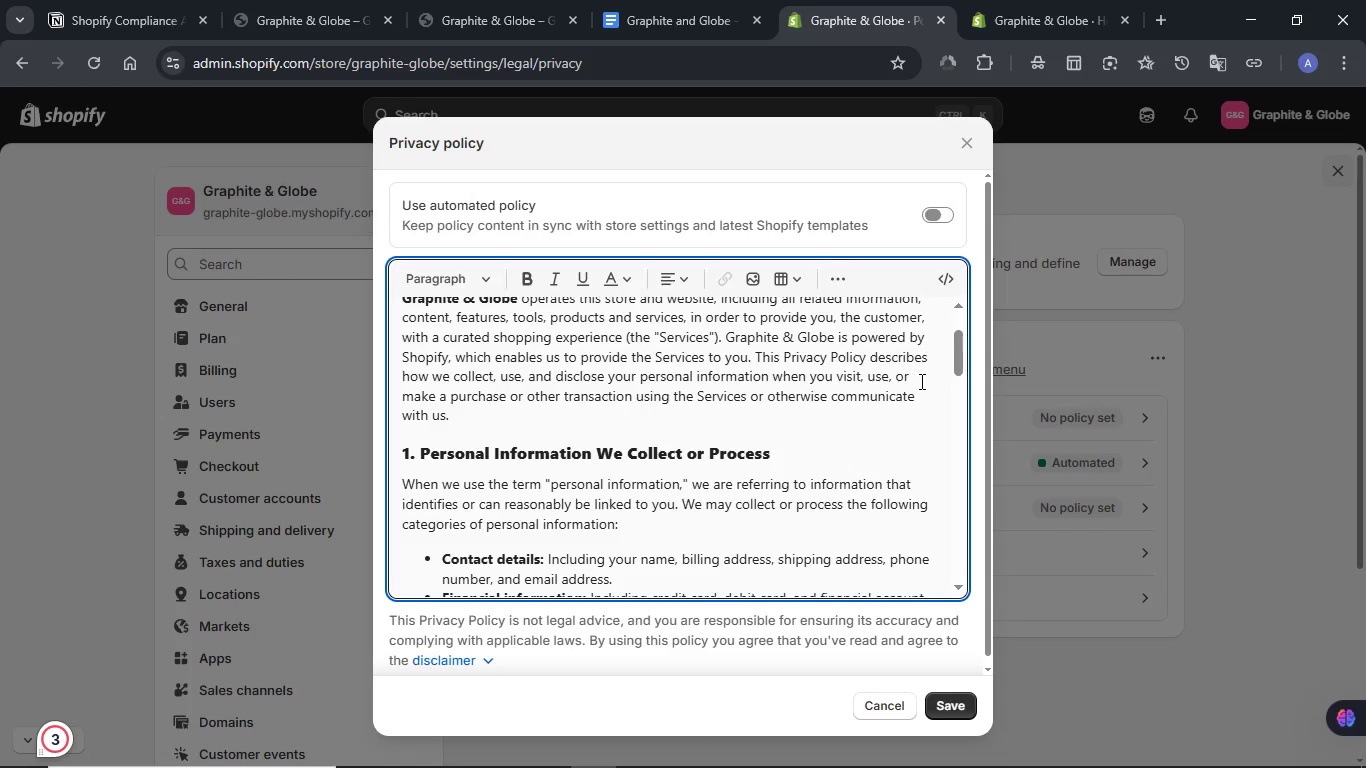 
wait(24.4)
 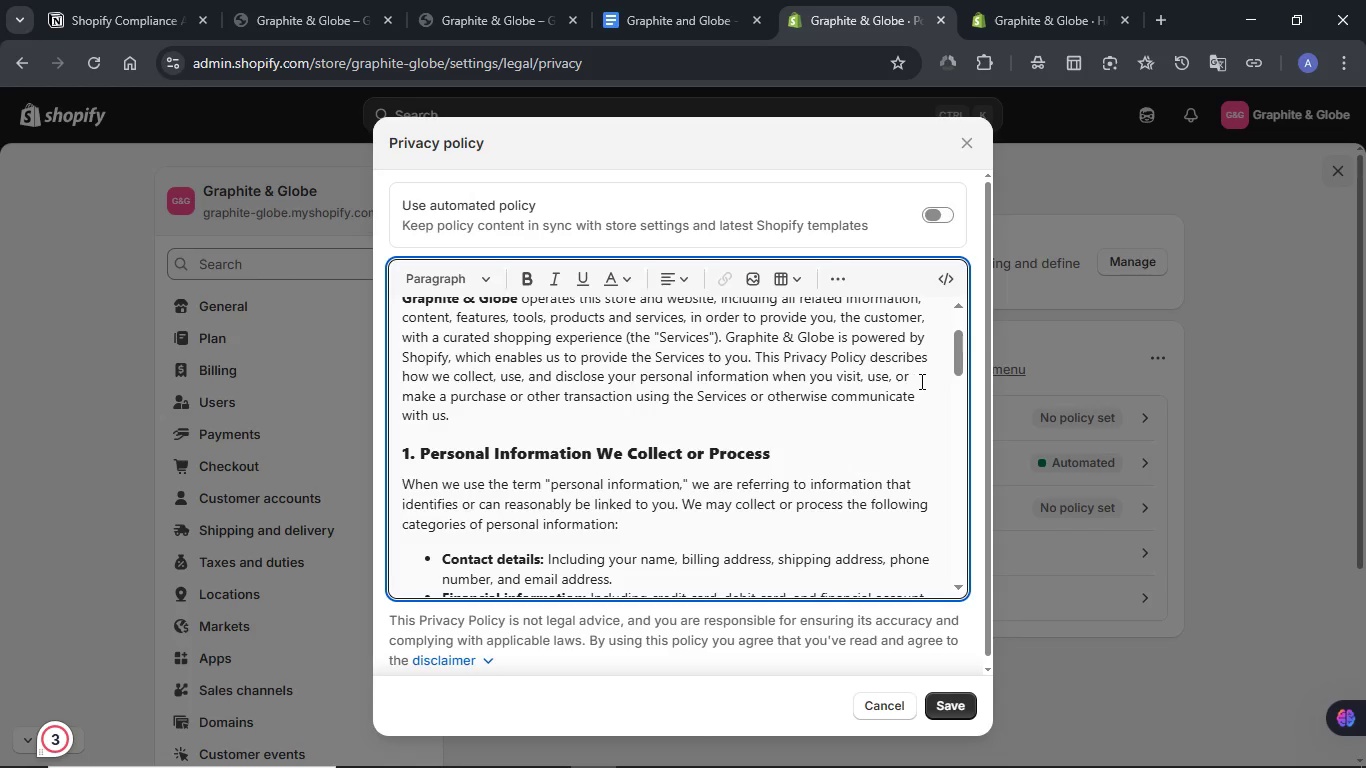 
scroll: coordinate [710, 370], scroll_direction: down, amount: 2.0
 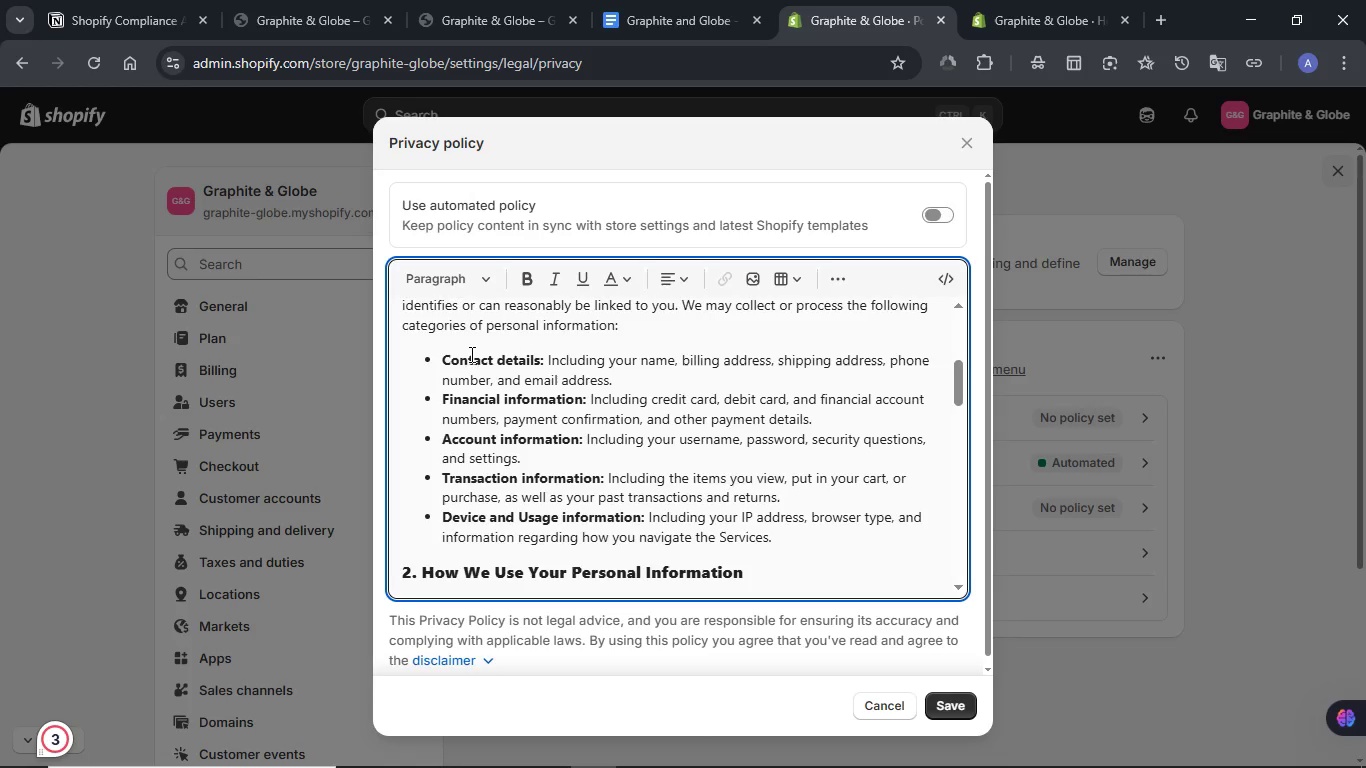 
scroll: coordinate [470, 354], scroll_direction: up, amount: 1.0
 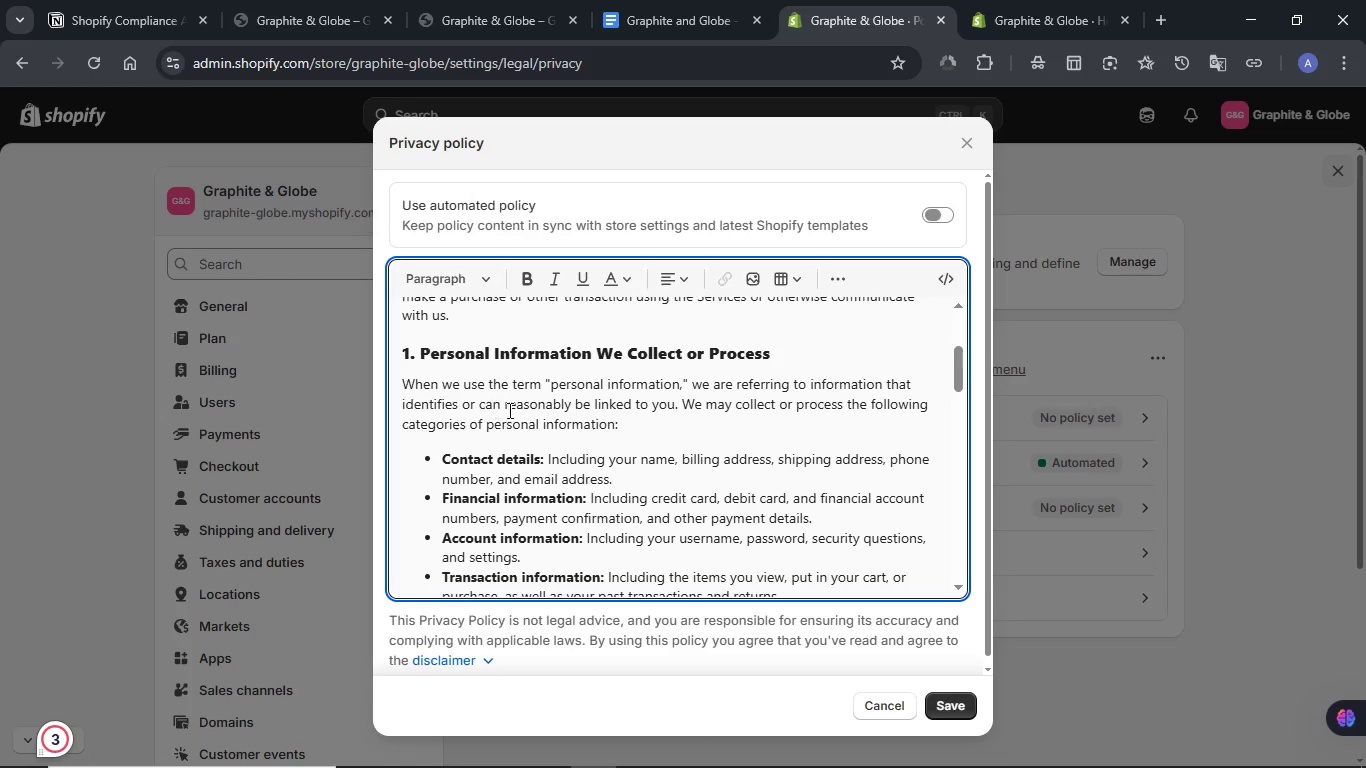 
wait(7.21)
 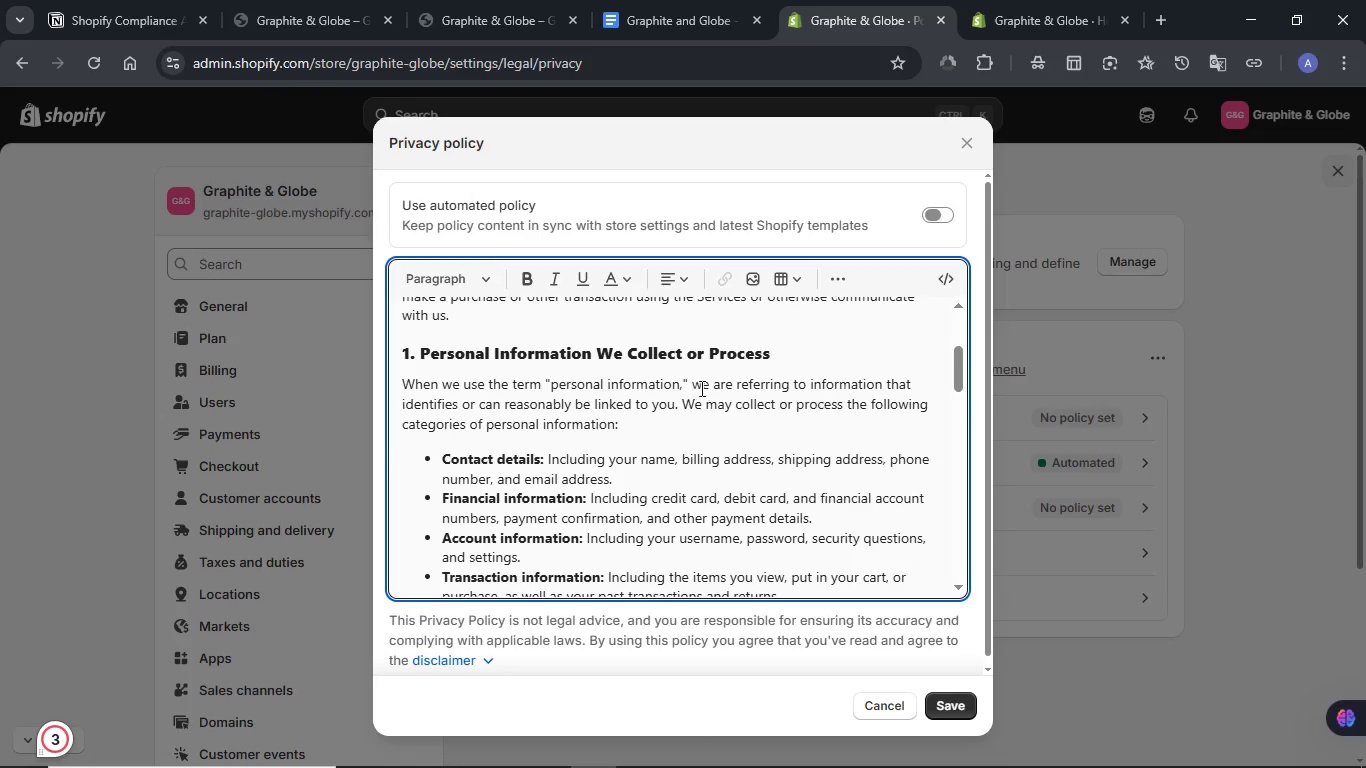 
scroll: coordinate [633, 363], scroll_direction: down, amount: 4.0
 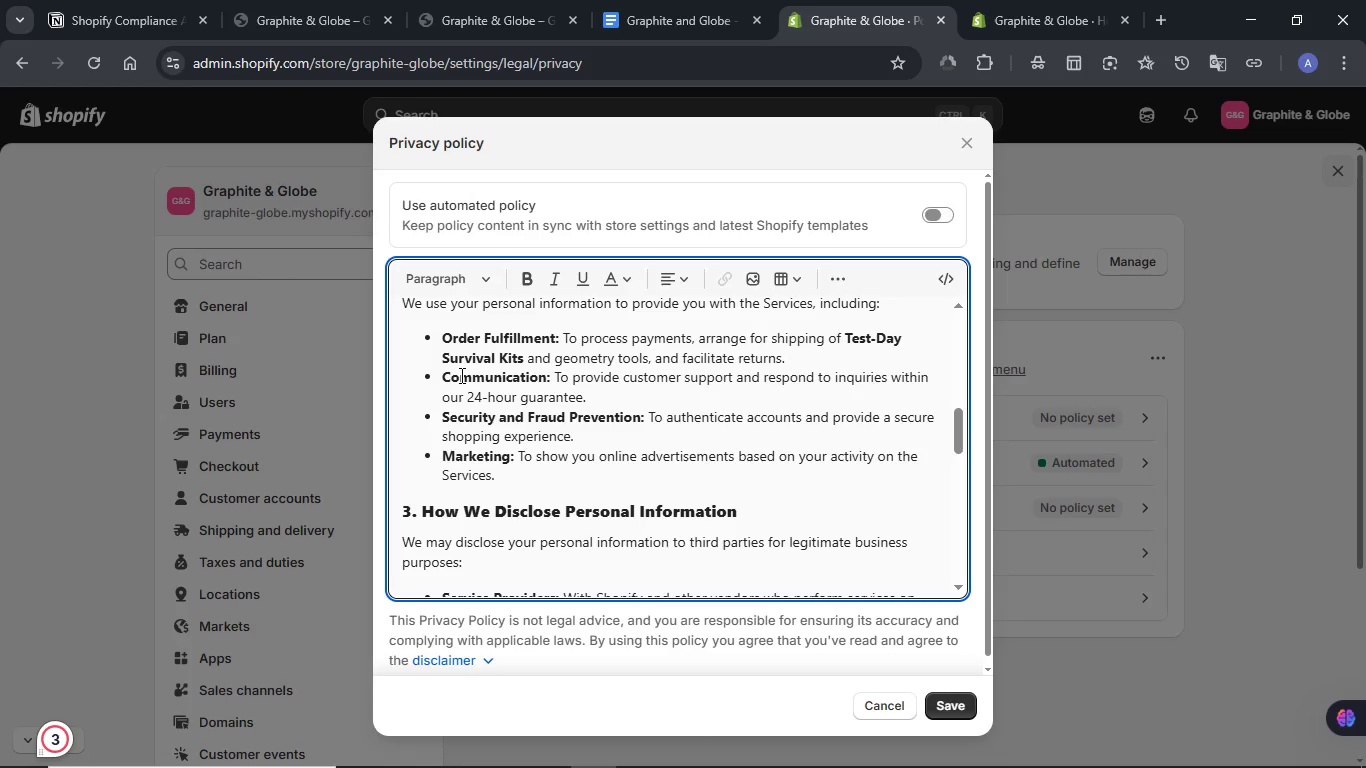 
wait(11.2)
 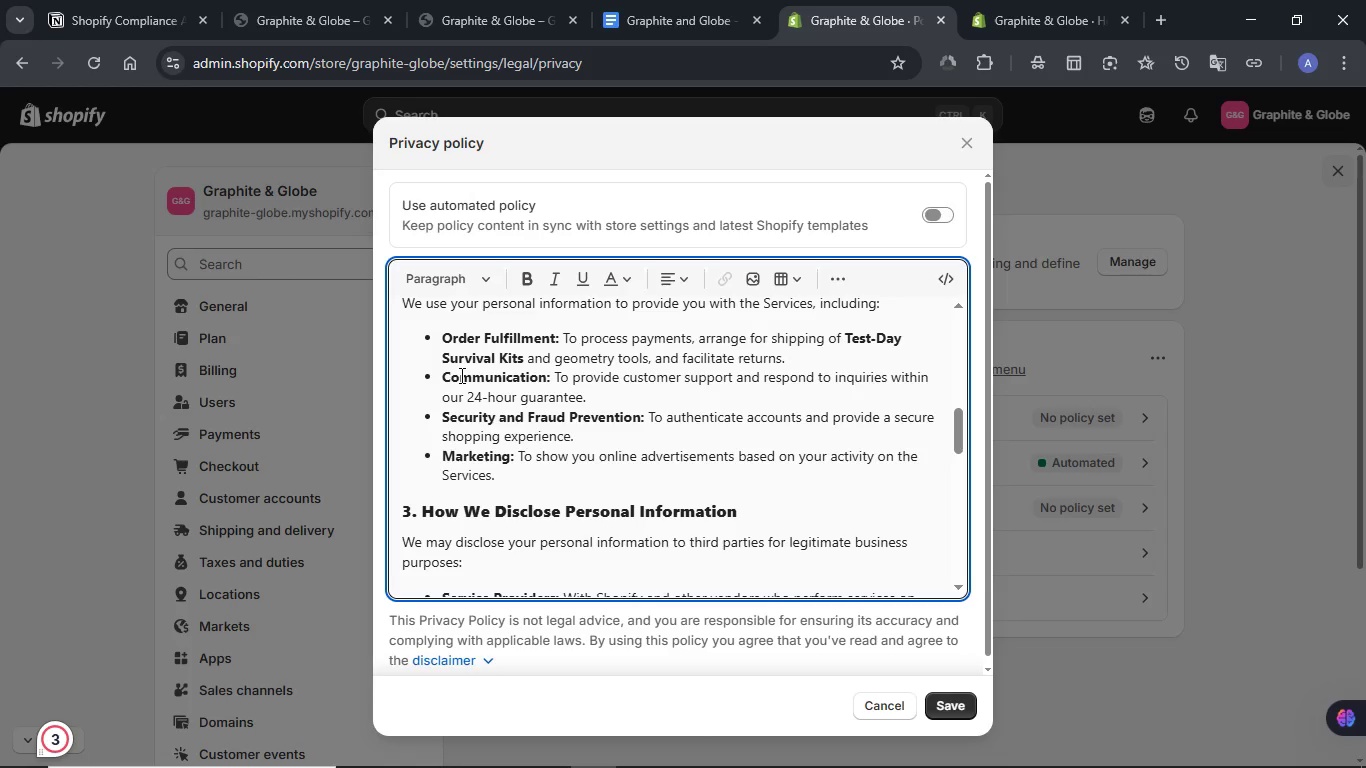 
scroll: coordinate [616, 385], scroll_direction: down, amount: 1.0
 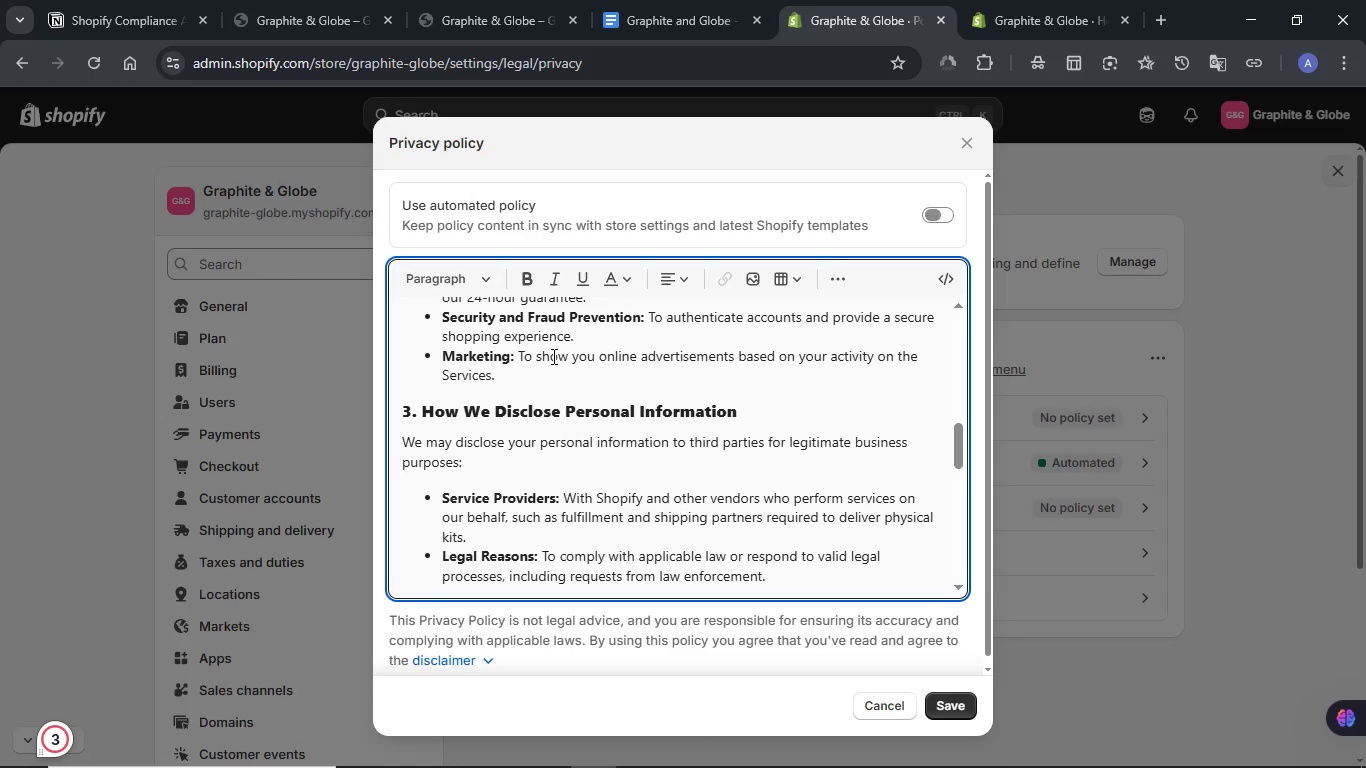 
wait(5.01)
 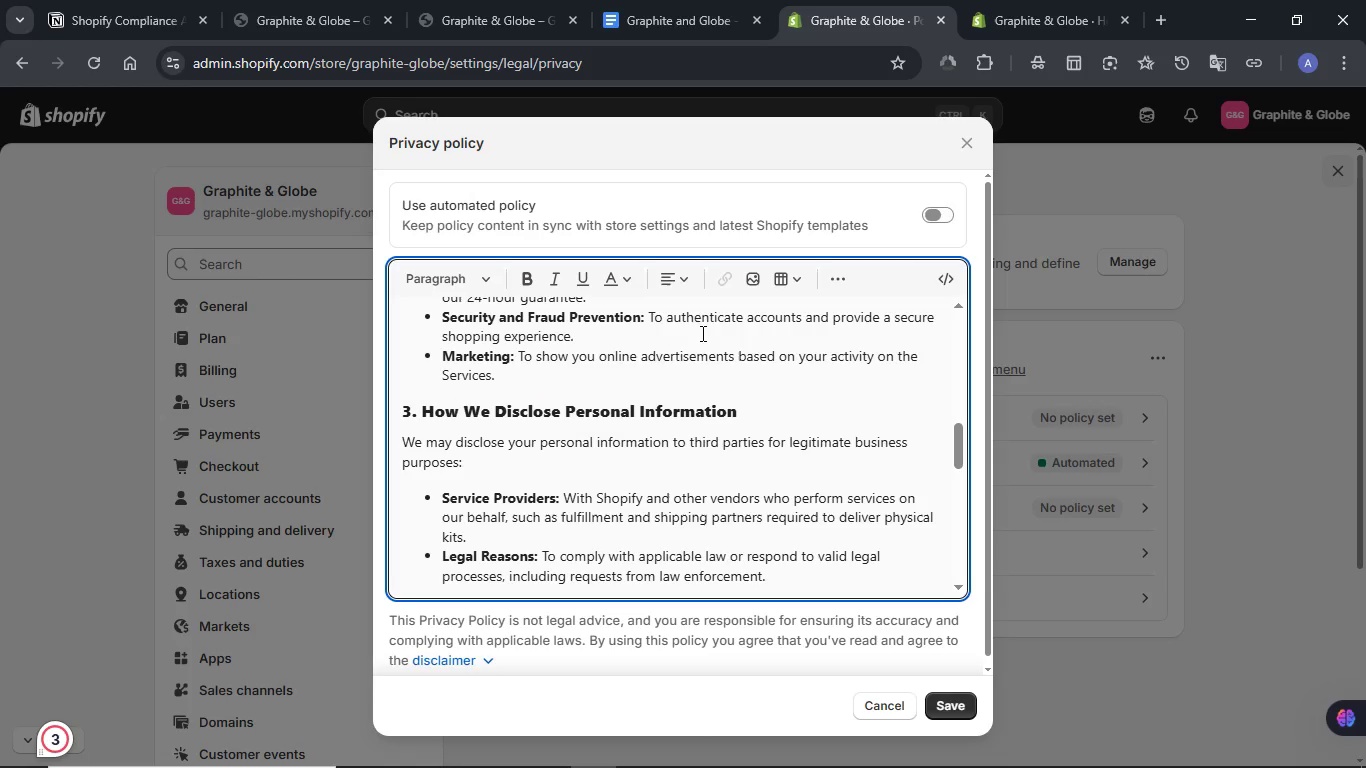 
scroll: coordinate [552, 356], scroll_direction: down, amount: 1.0
 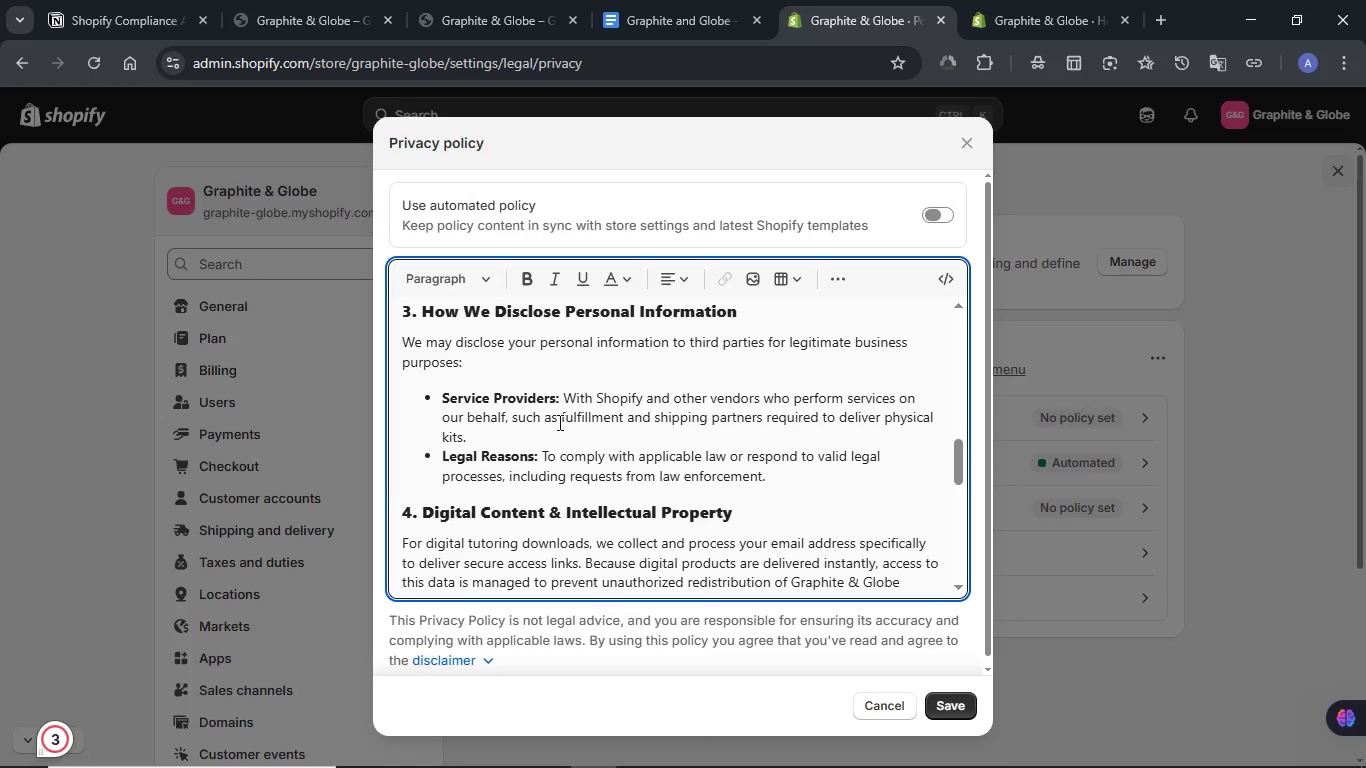 
wait(6.35)
 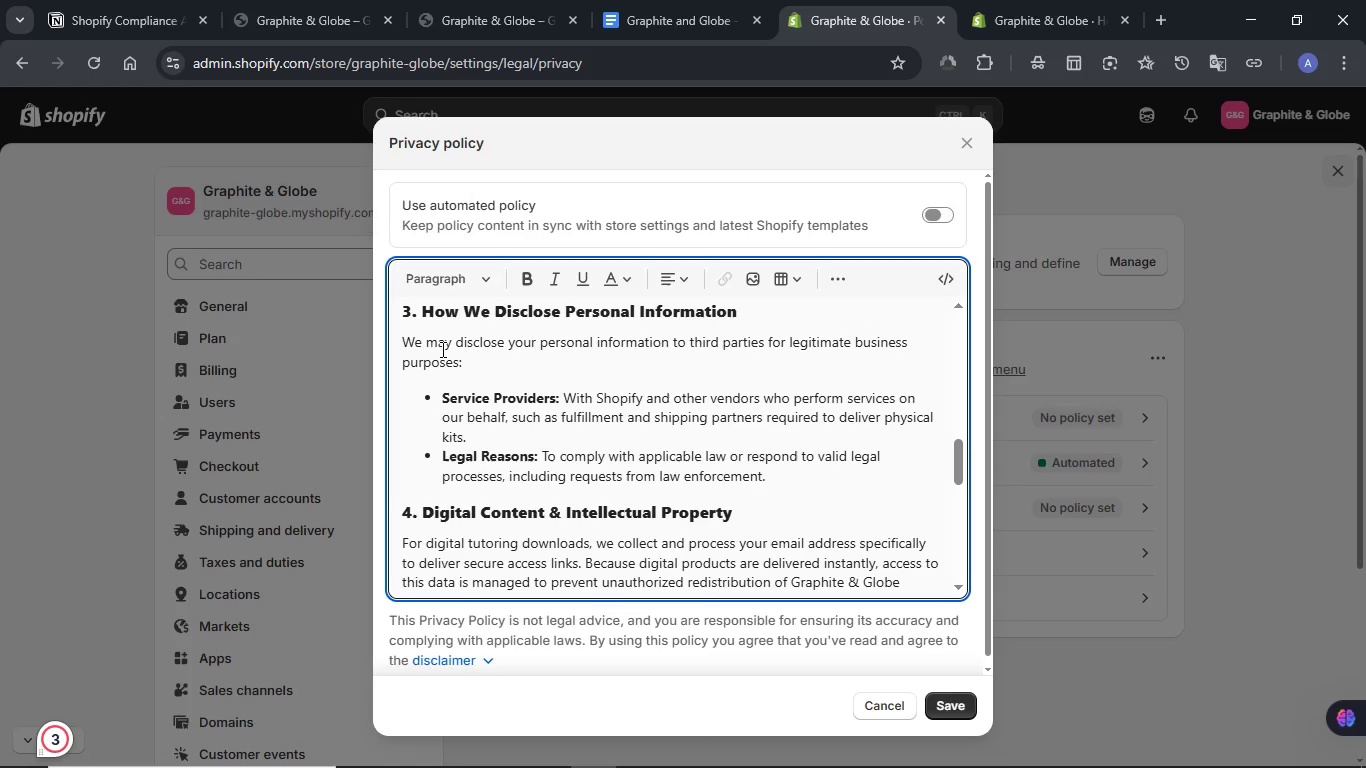 
scroll: coordinate [598, 381], scroll_direction: down, amount: 2.0
 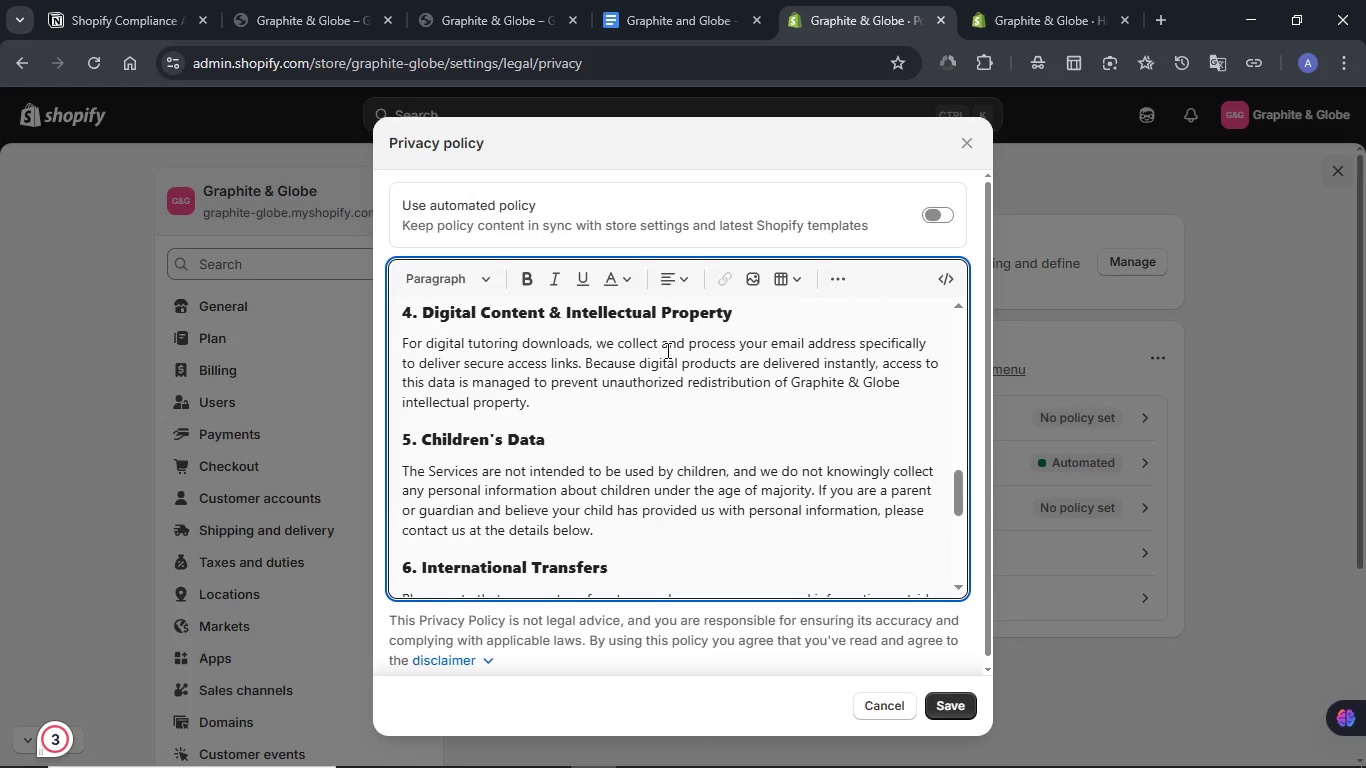 
wait(9.27)
 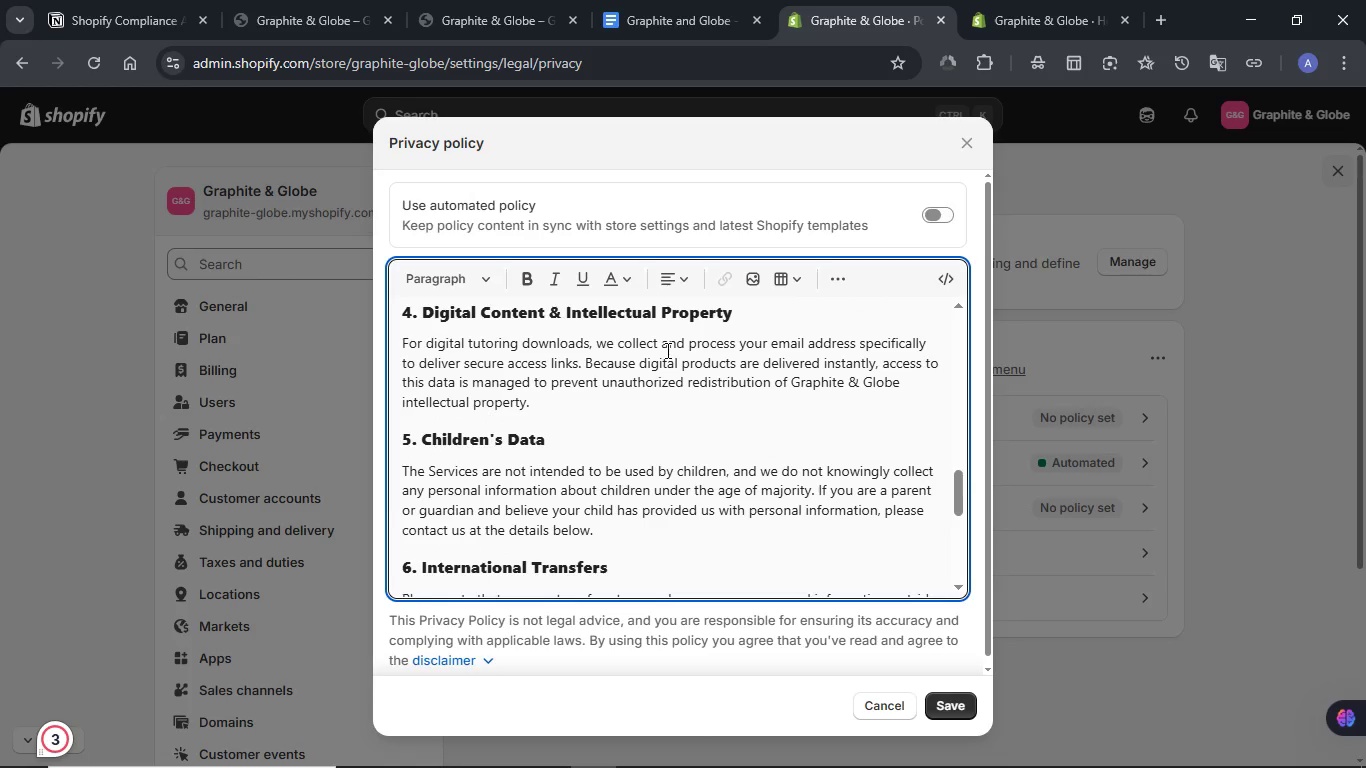 
scroll: coordinate [675, 375], scroll_direction: down, amount: 2.0
 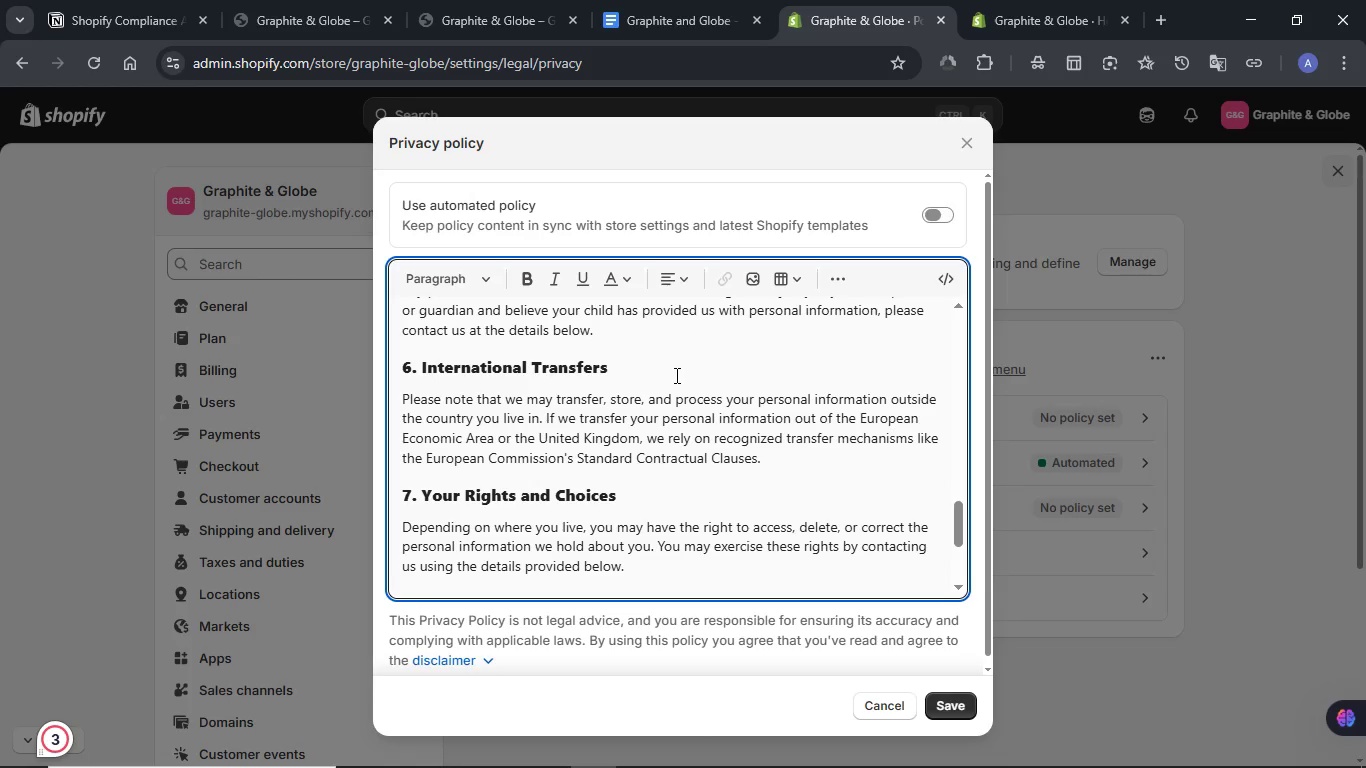 
scroll: coordinate [675, 375], scroll_direction: up, amount: 2.0
 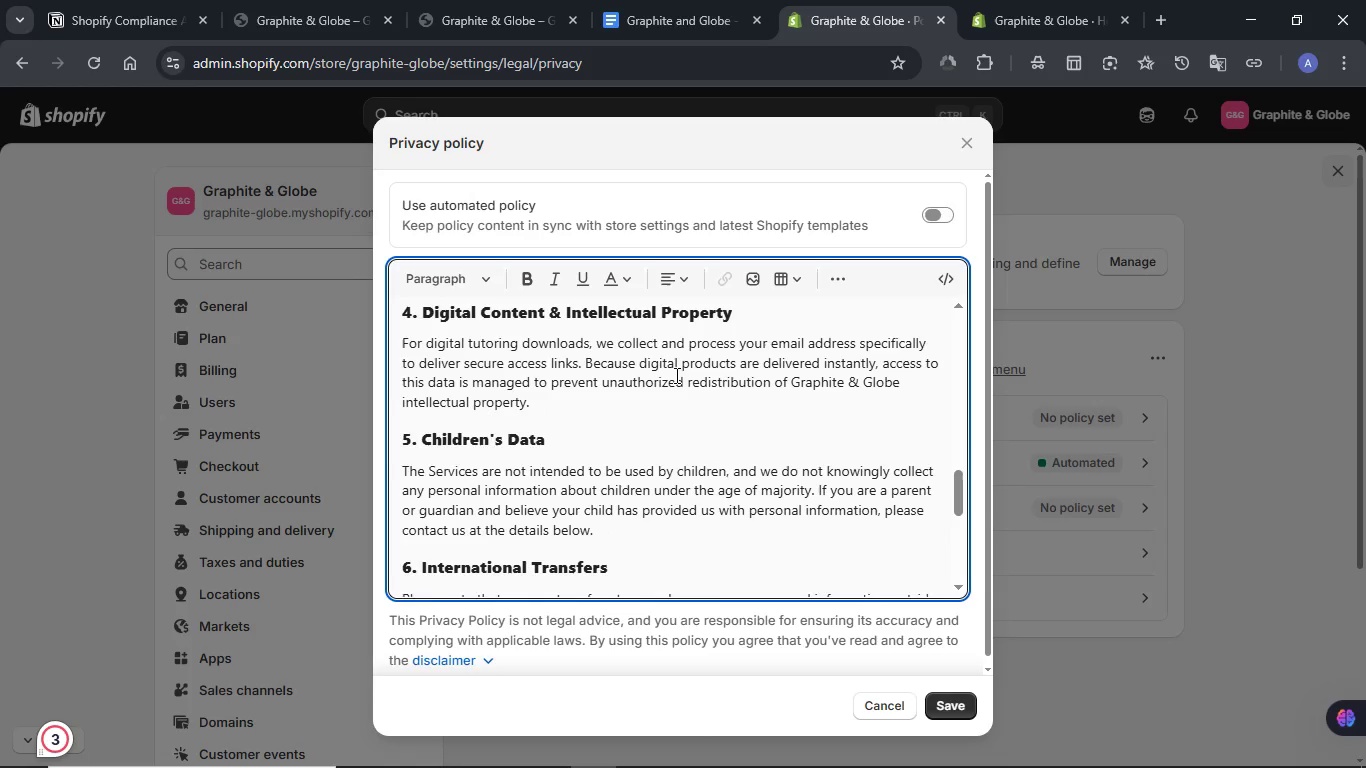 
scroll: coordinate [675, 375], scroll_direction: down, amount: 1.0
 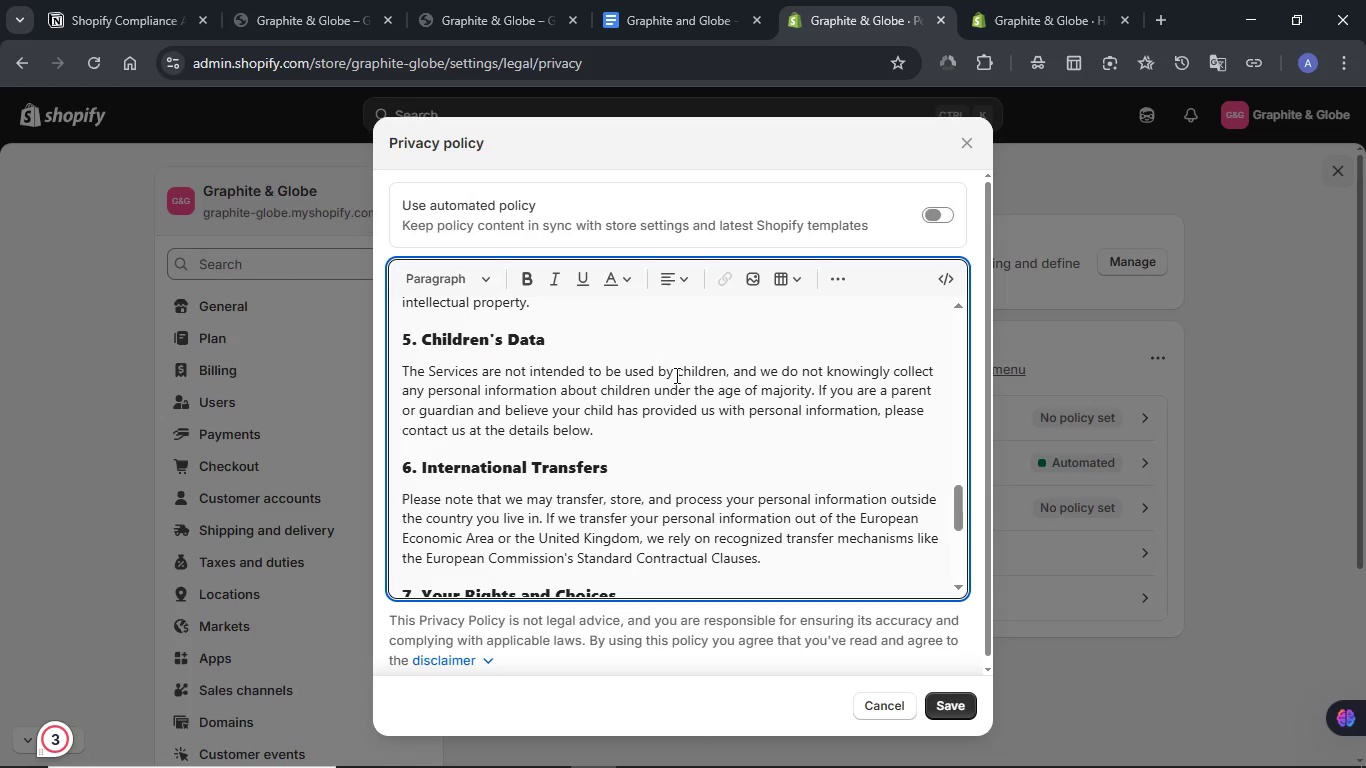 
wait(5.19)
 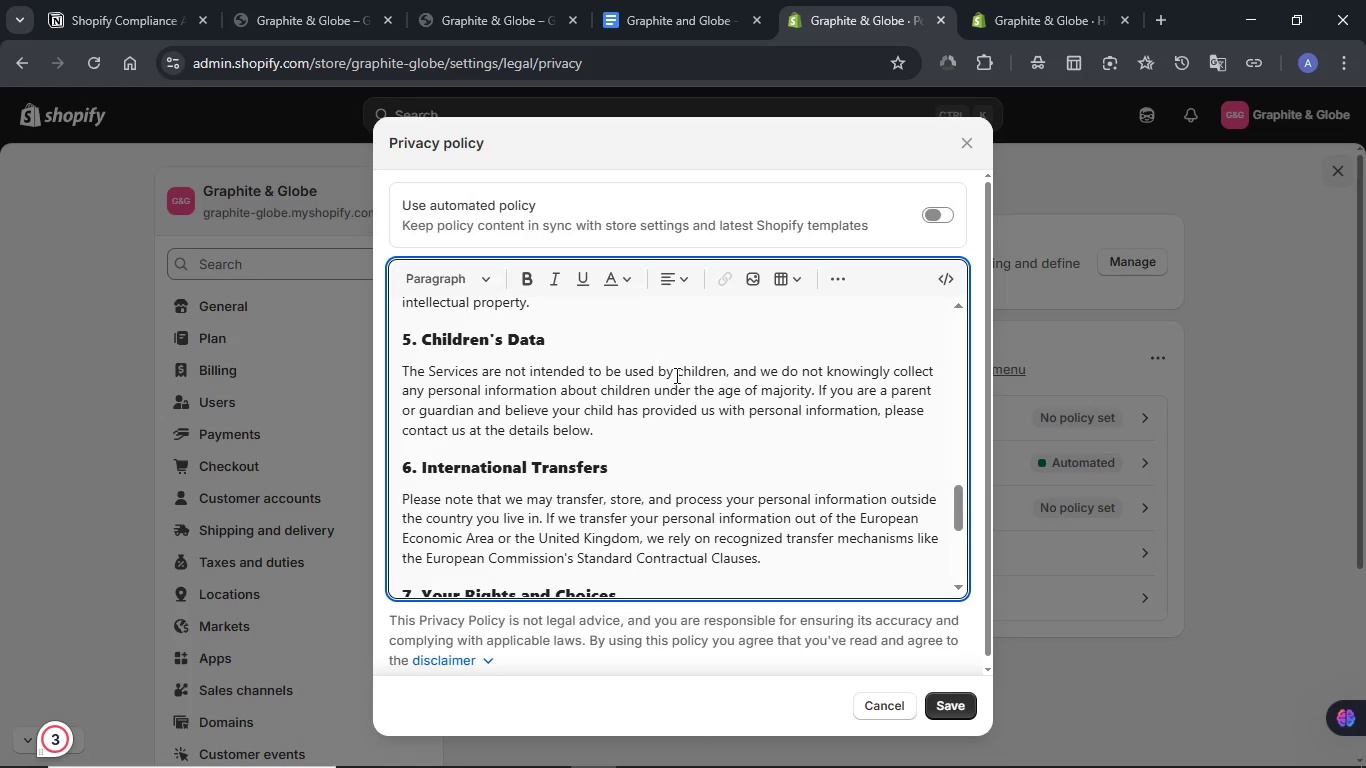 
scroll: coordinate [647, 379], scroll_direction: down, amount: 5.0
 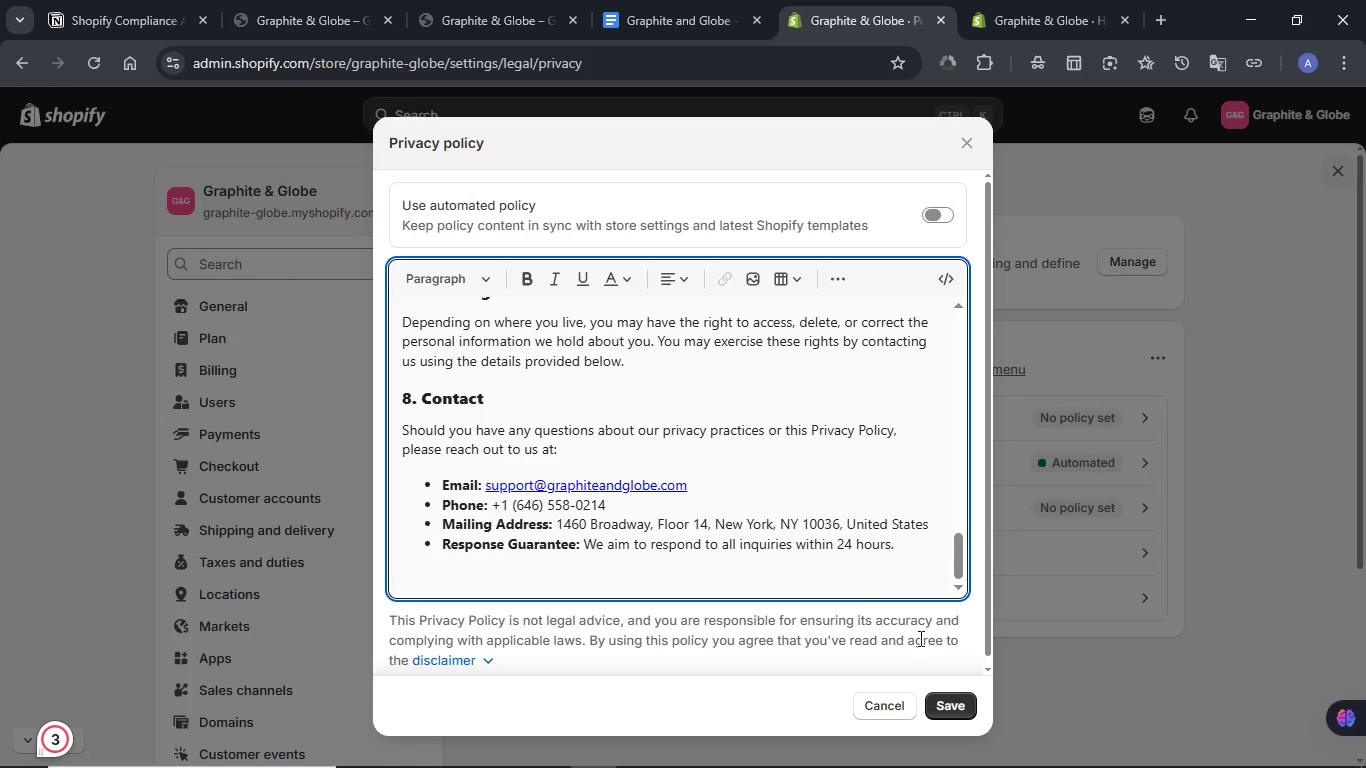 
left_click([957, 710])
 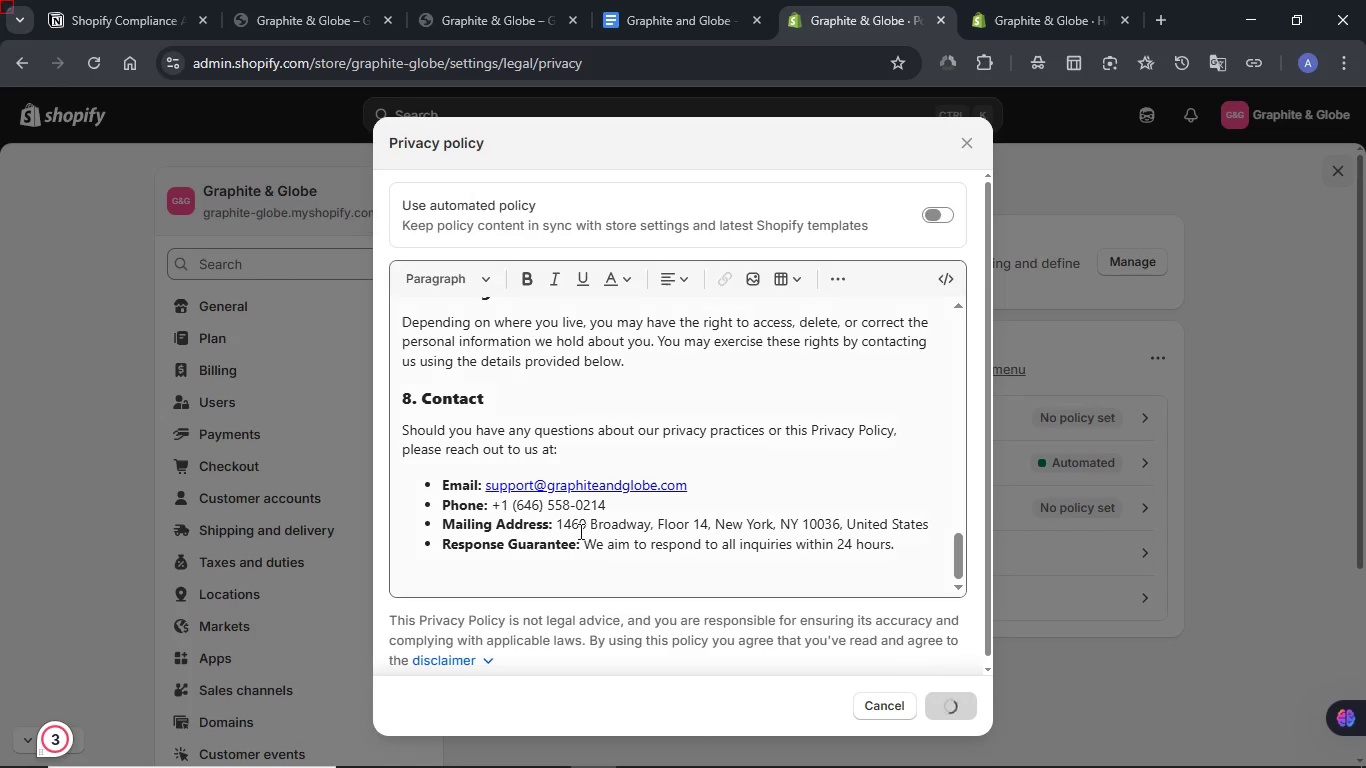 
mouse_move([608, 515])
 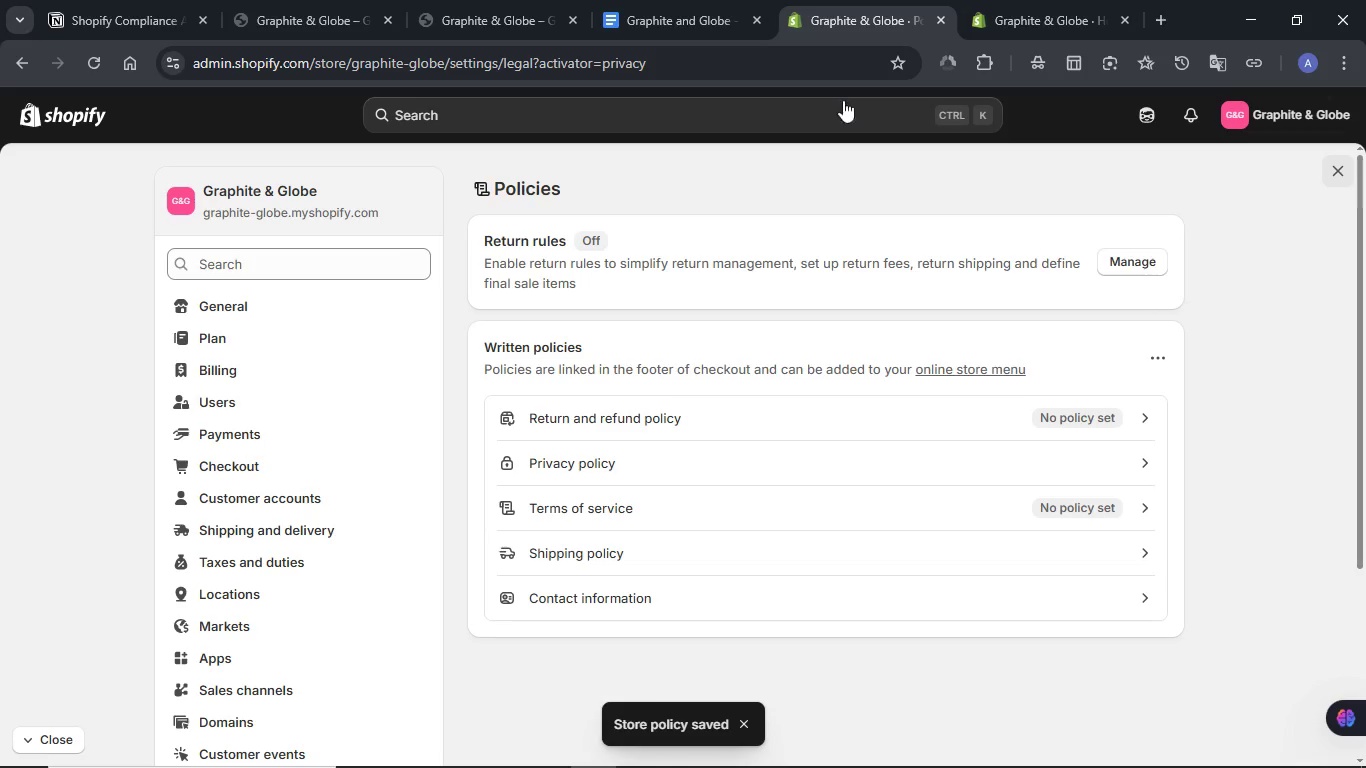 
left_click([1000, 0])
 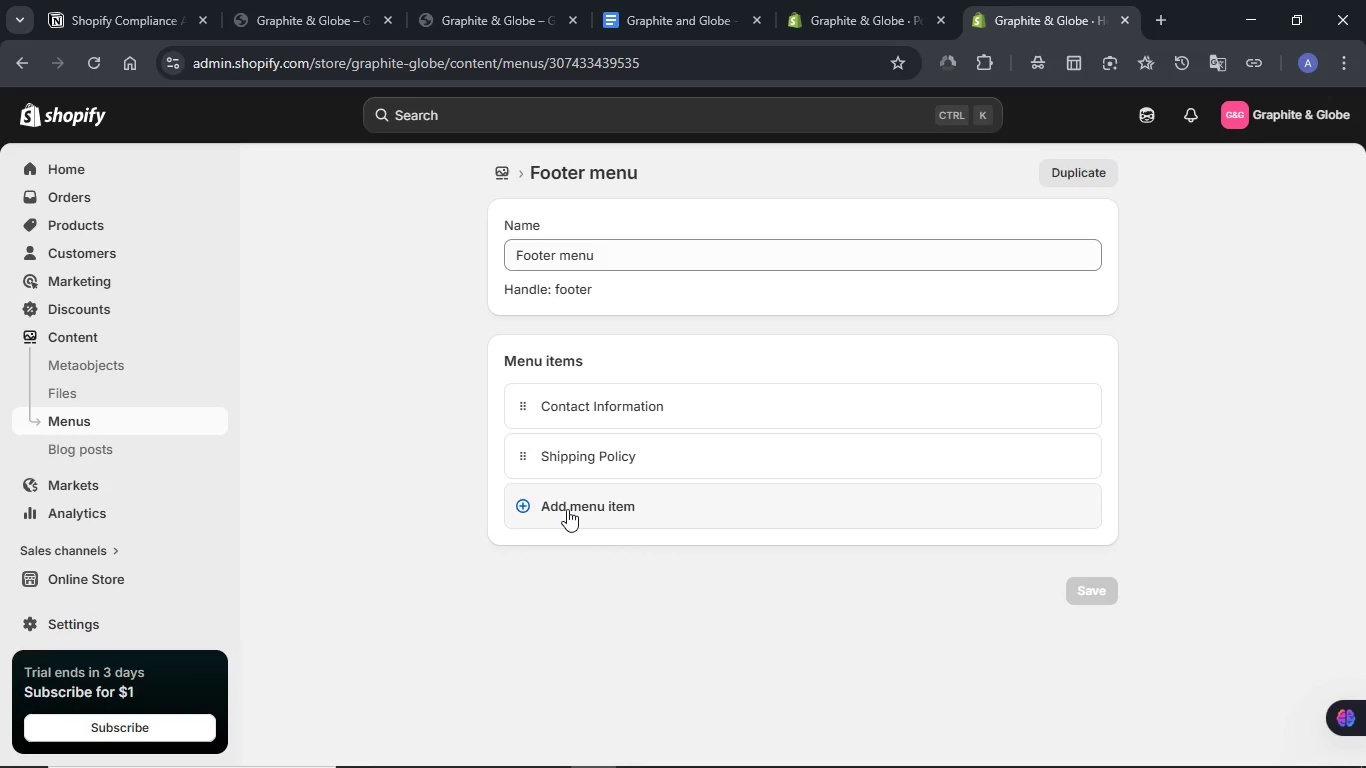 
left_click([567, 509])
 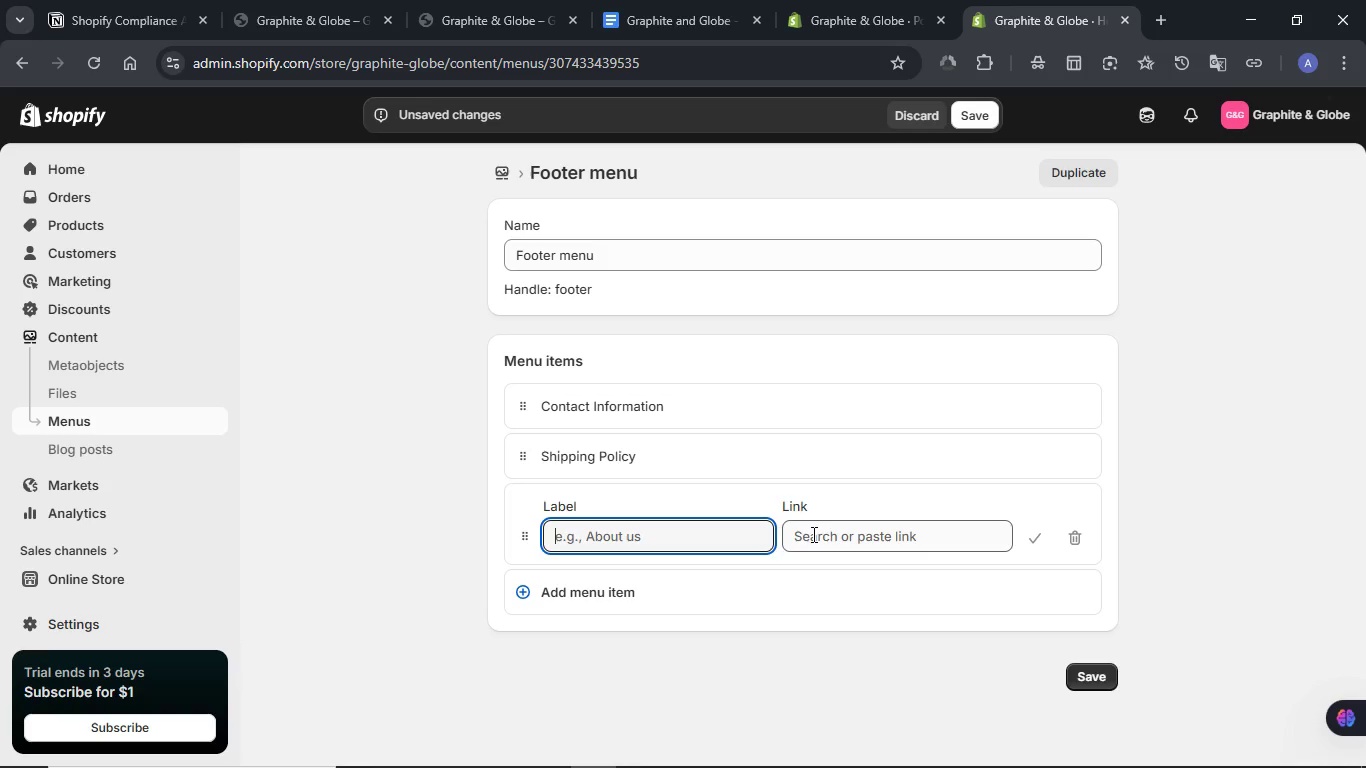 
left_click([829, 534])
 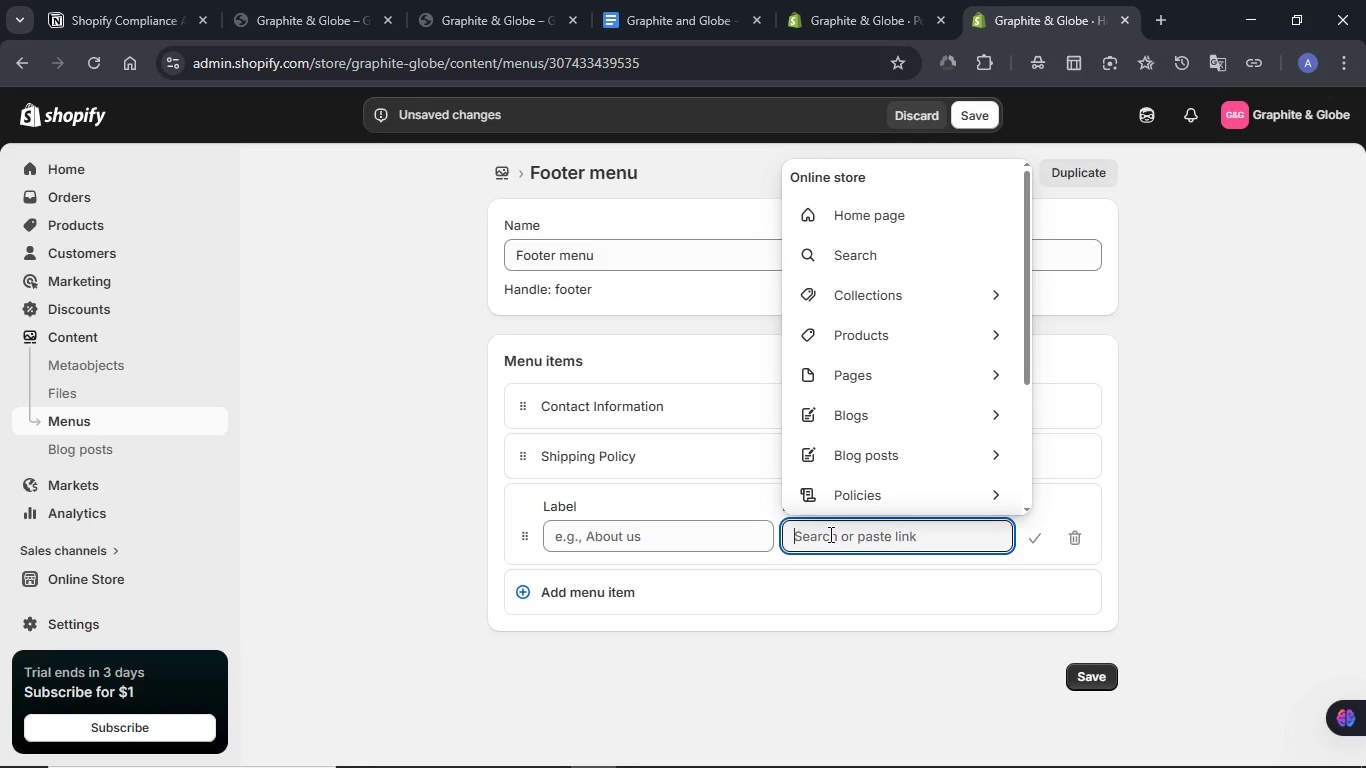 
type(Privacy)
 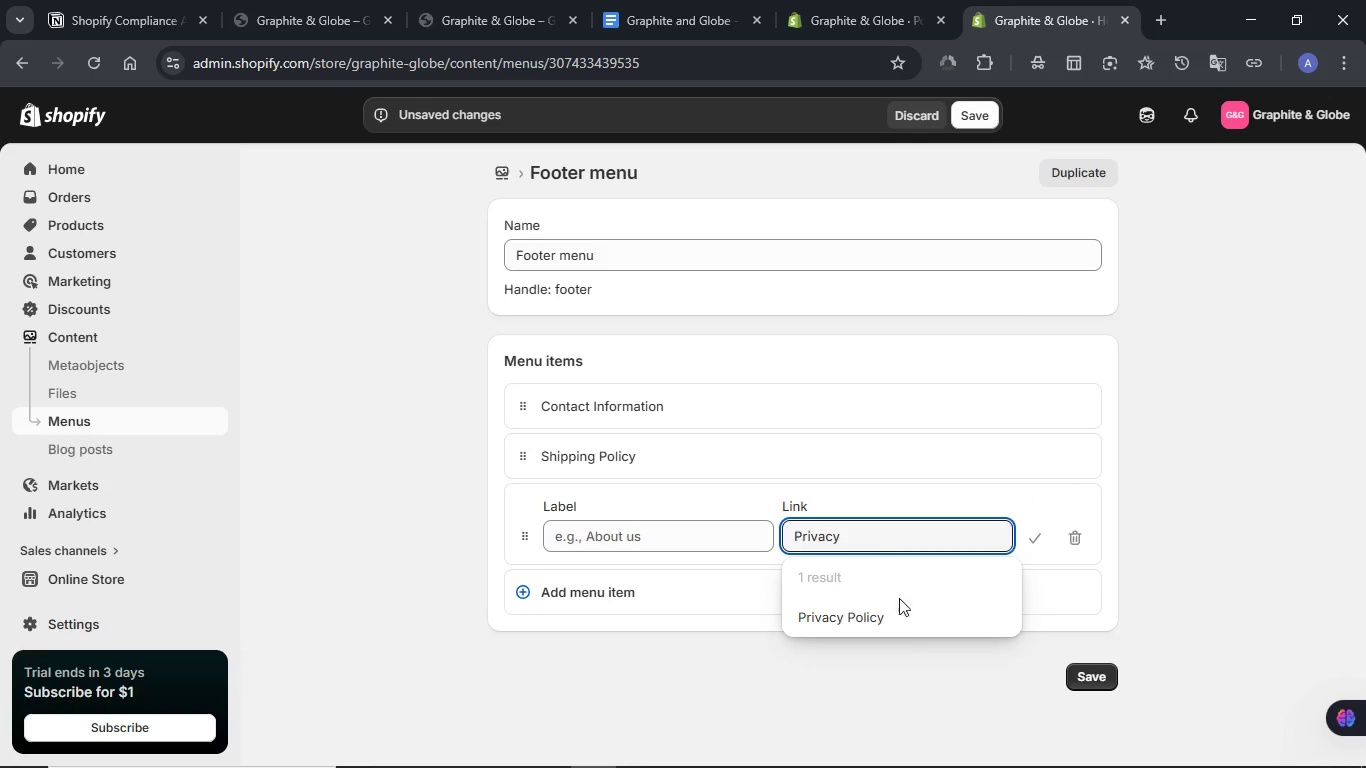 
left_click([891, 622])
 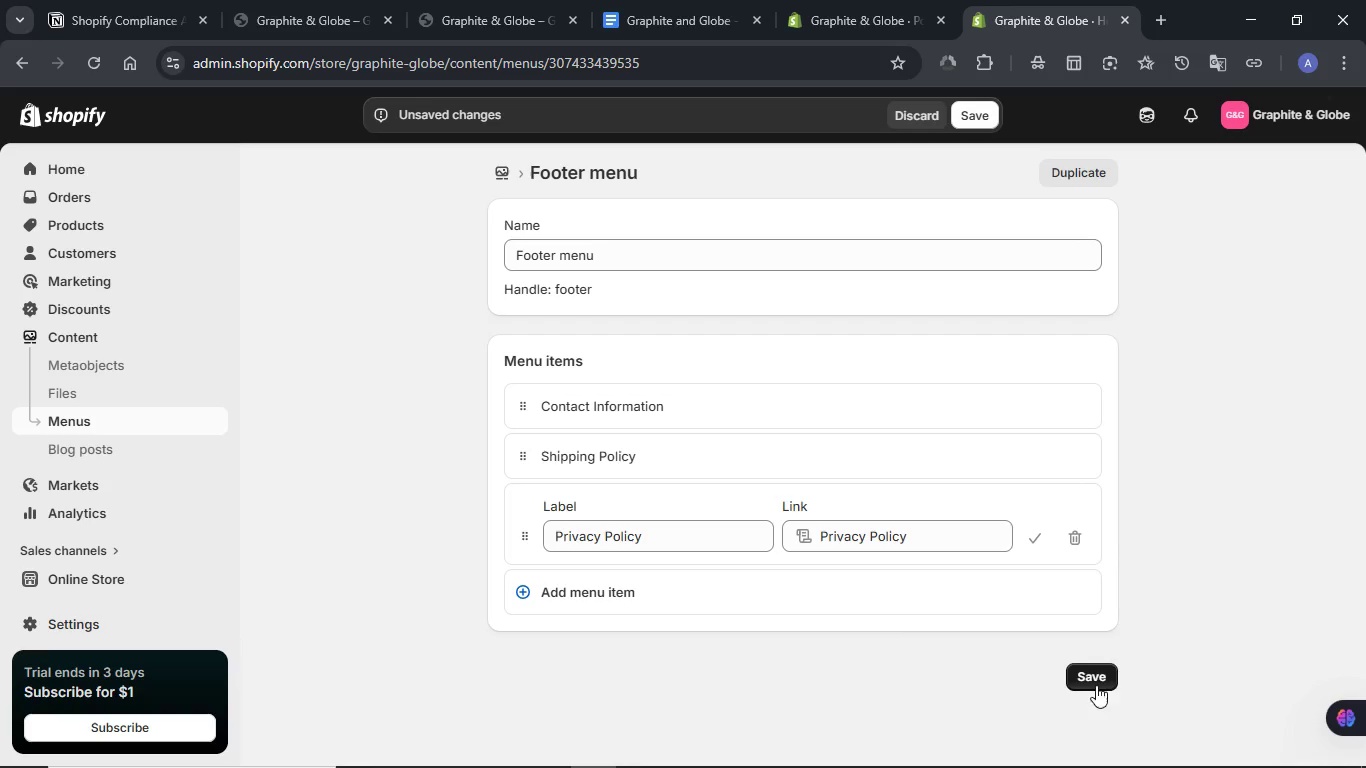 
left_click([1106, 682])
 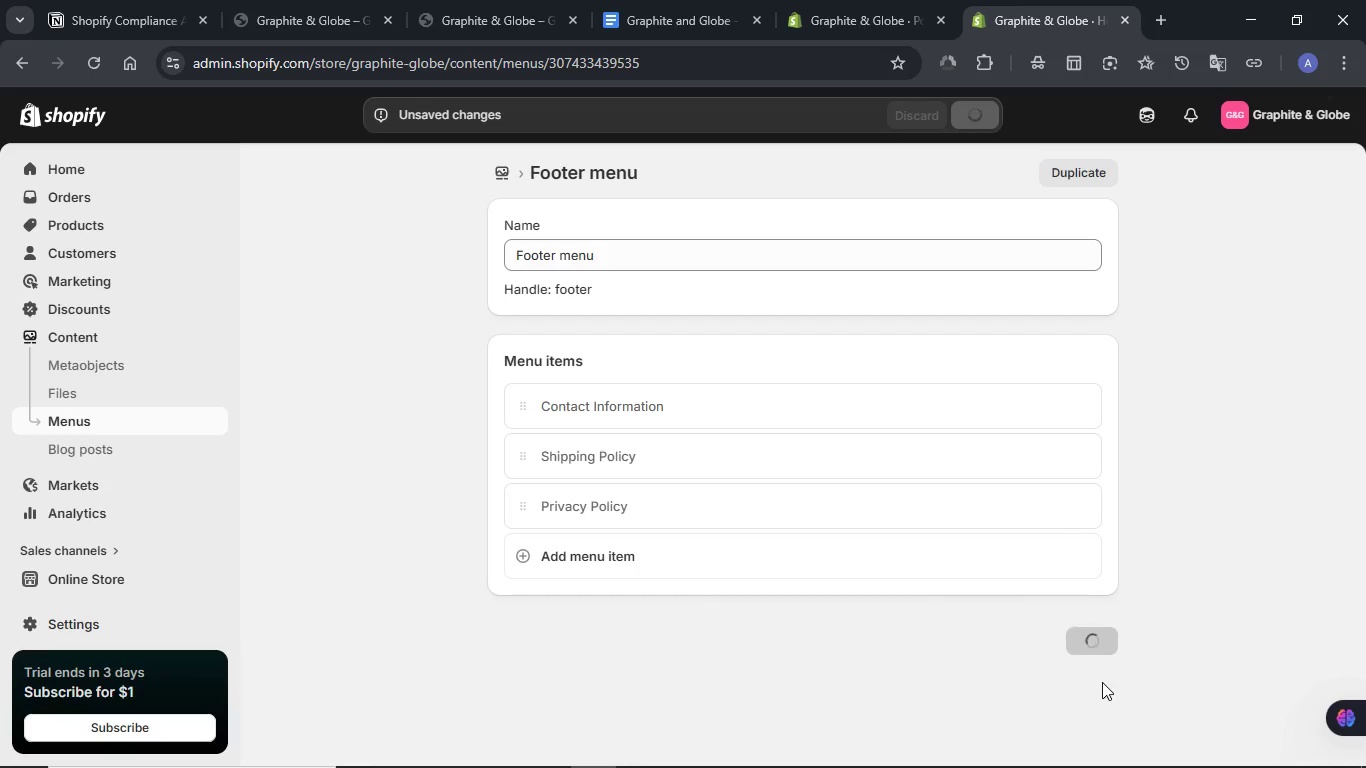 
mouse_move([1040, 667])
 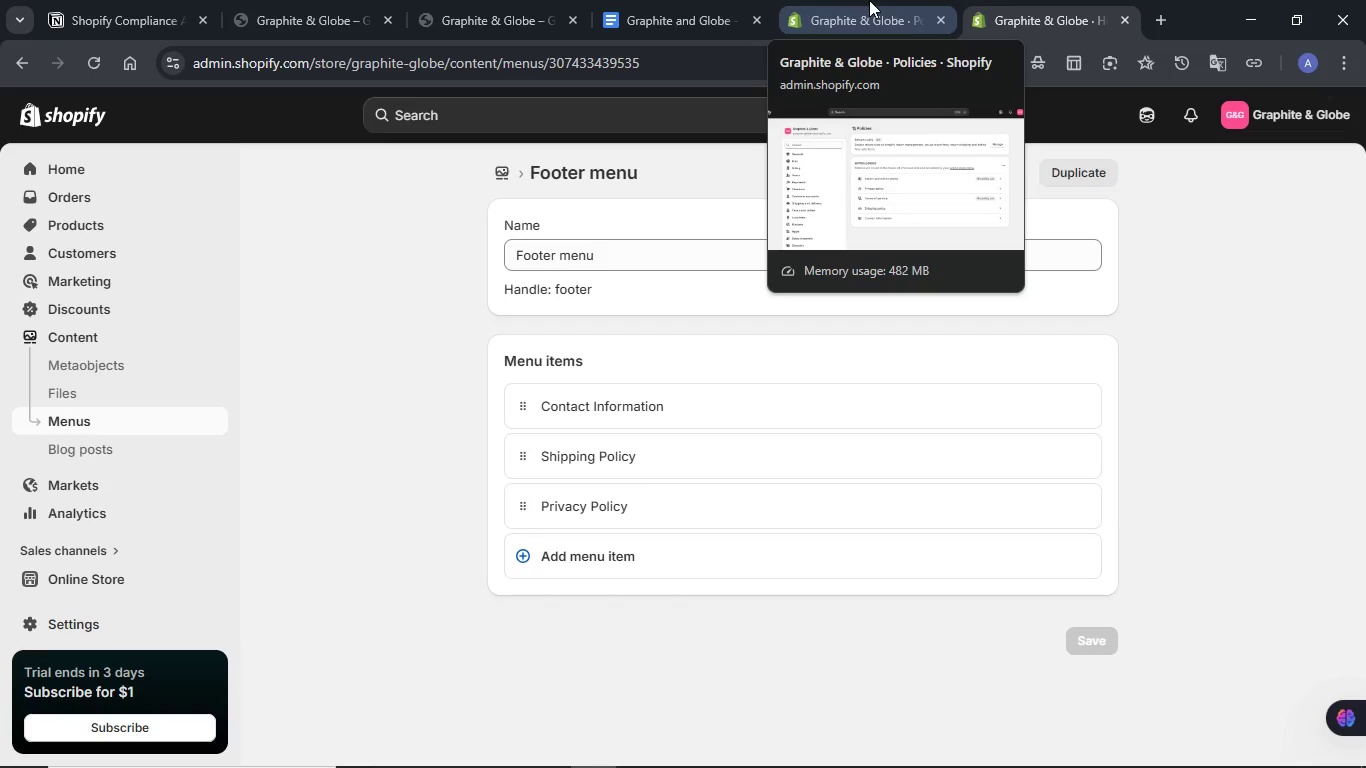 
wait(5.81)
 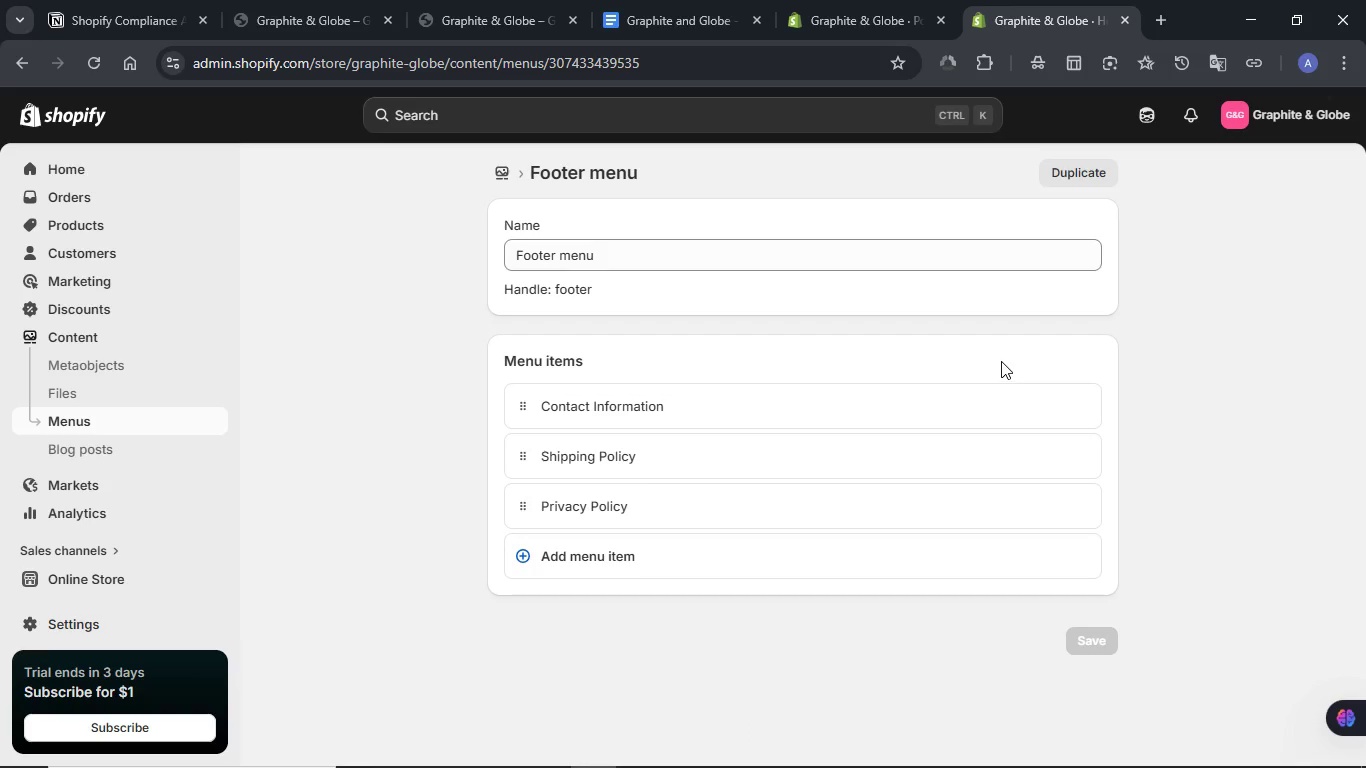 
left_click([869, 2])
 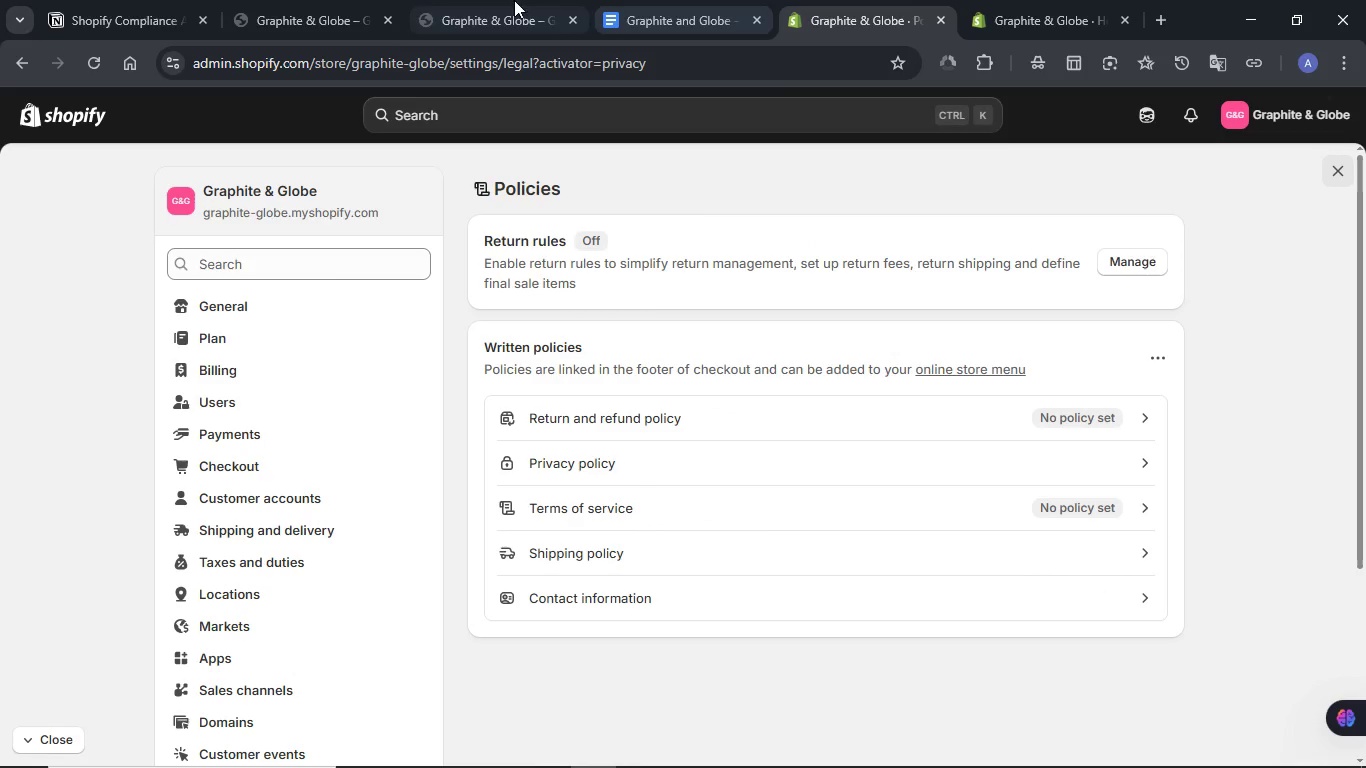 
left_click([319, 0])
 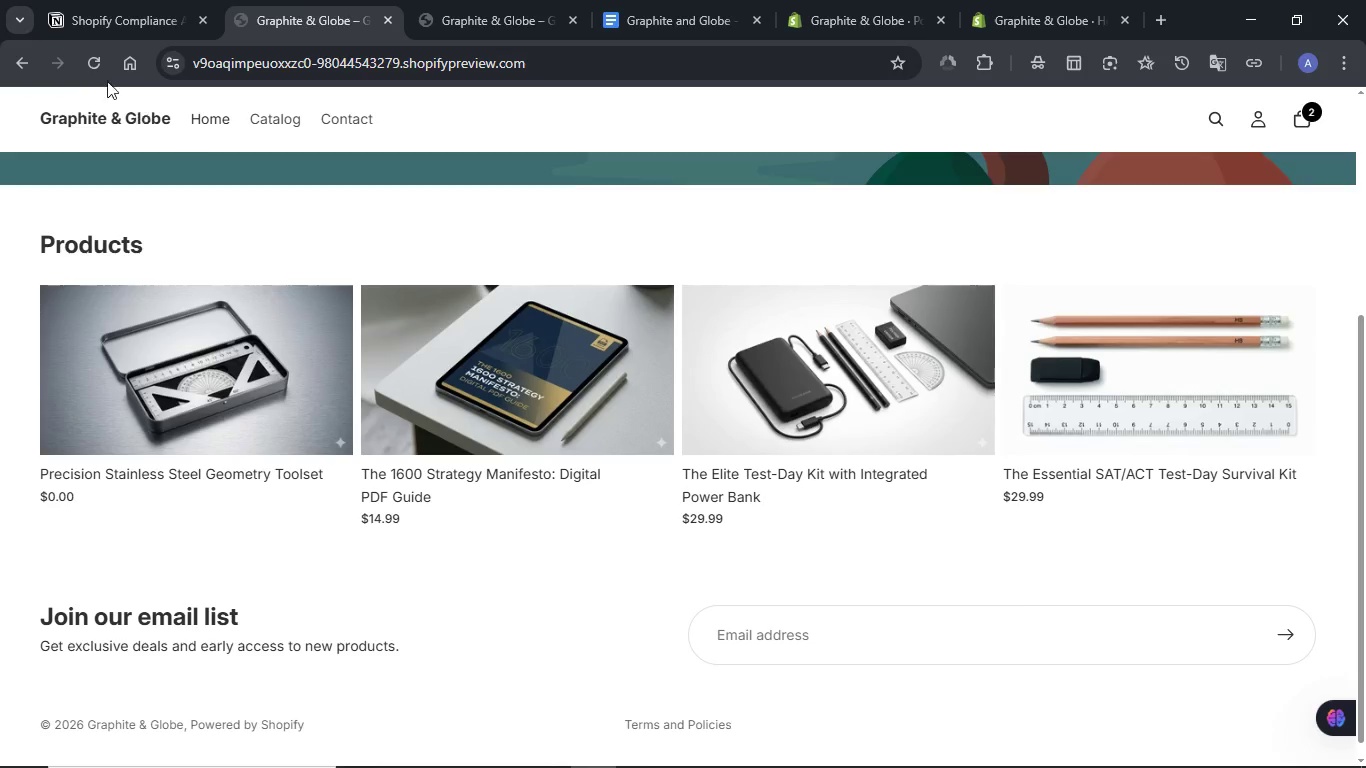 
left_click([95, 63])
 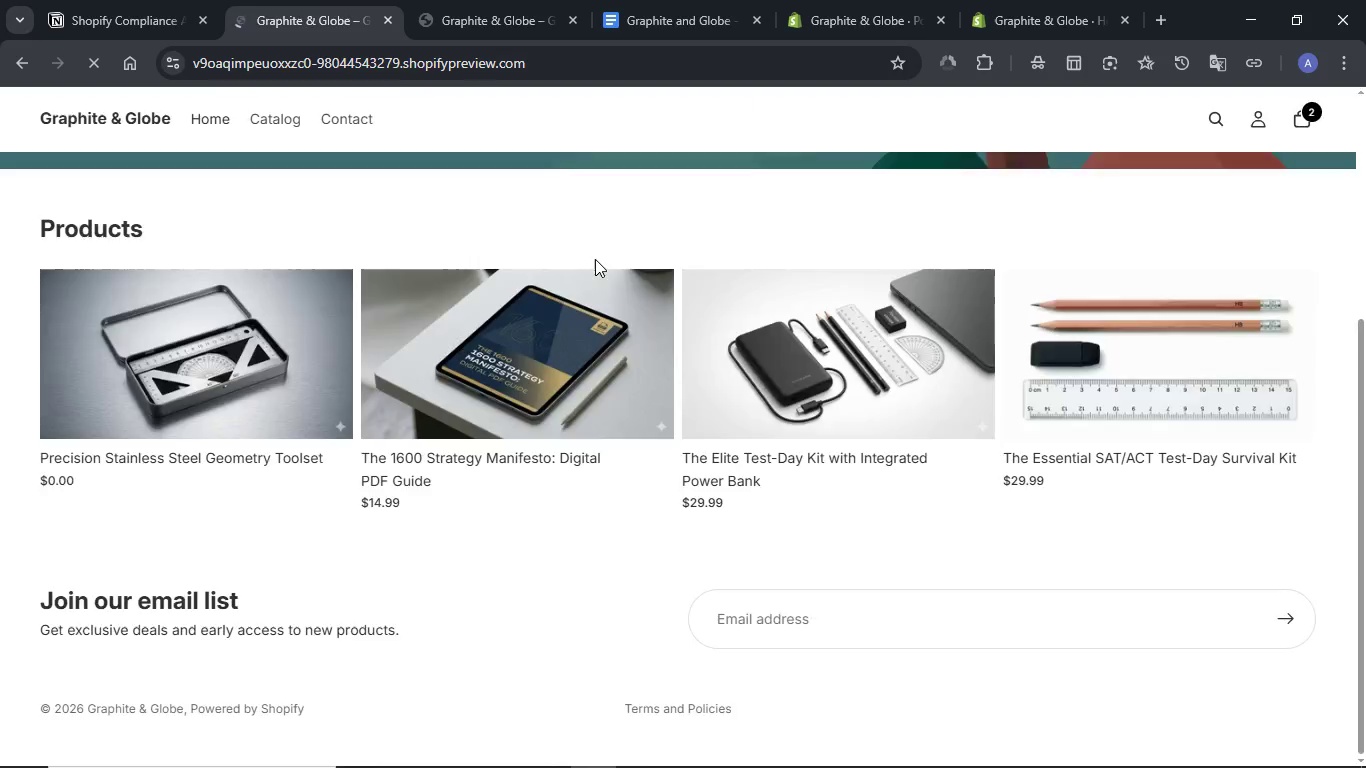 
scroll: coordinate [814, 439], scroll_direction: down, amount: 2.0
 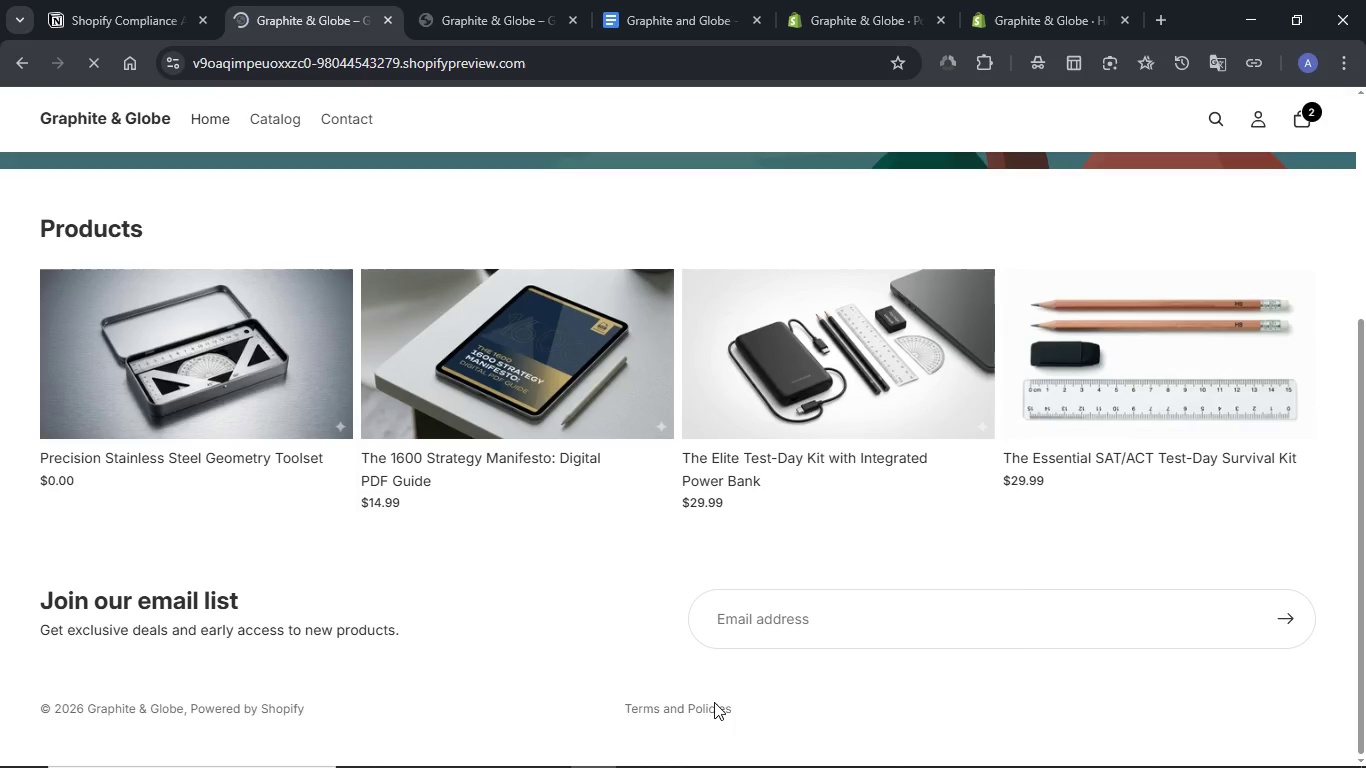 
mouse_move([707, 684])
 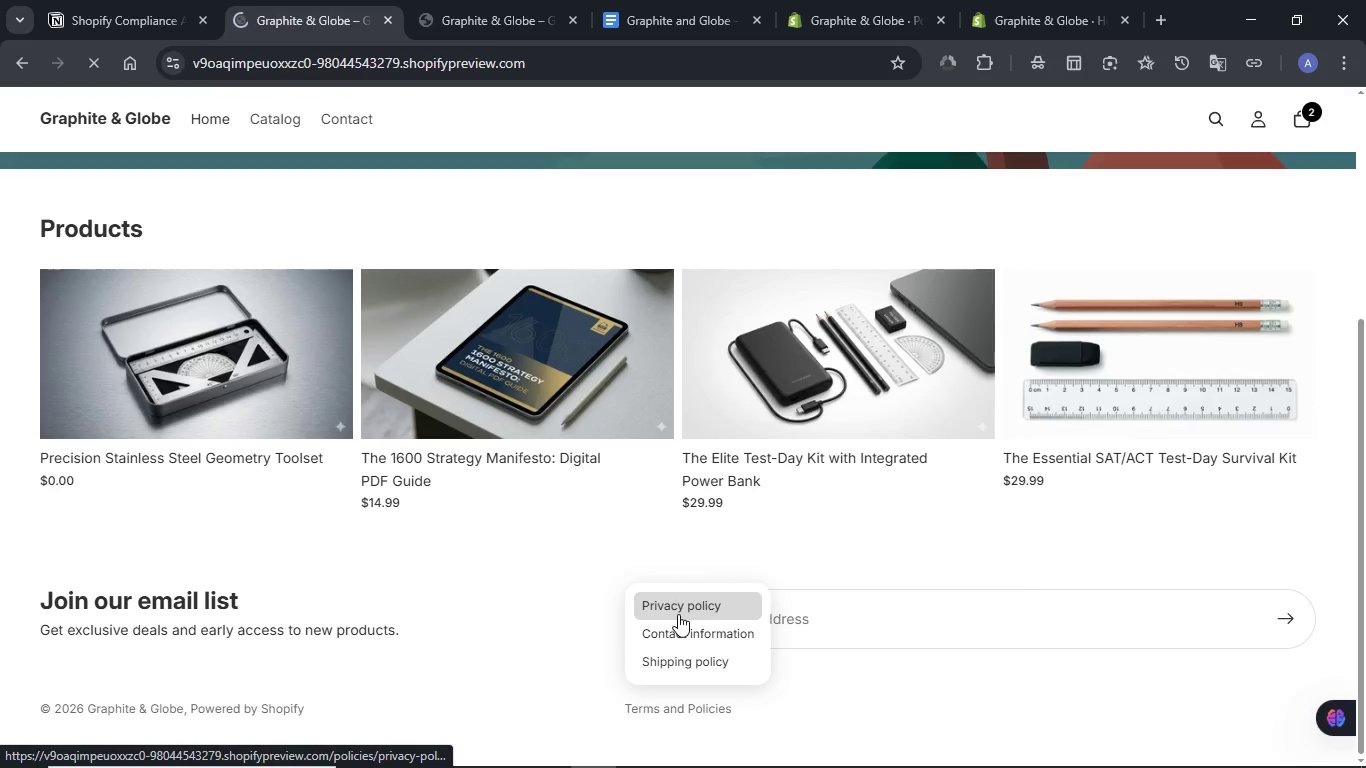 
right_click([678, 613])
 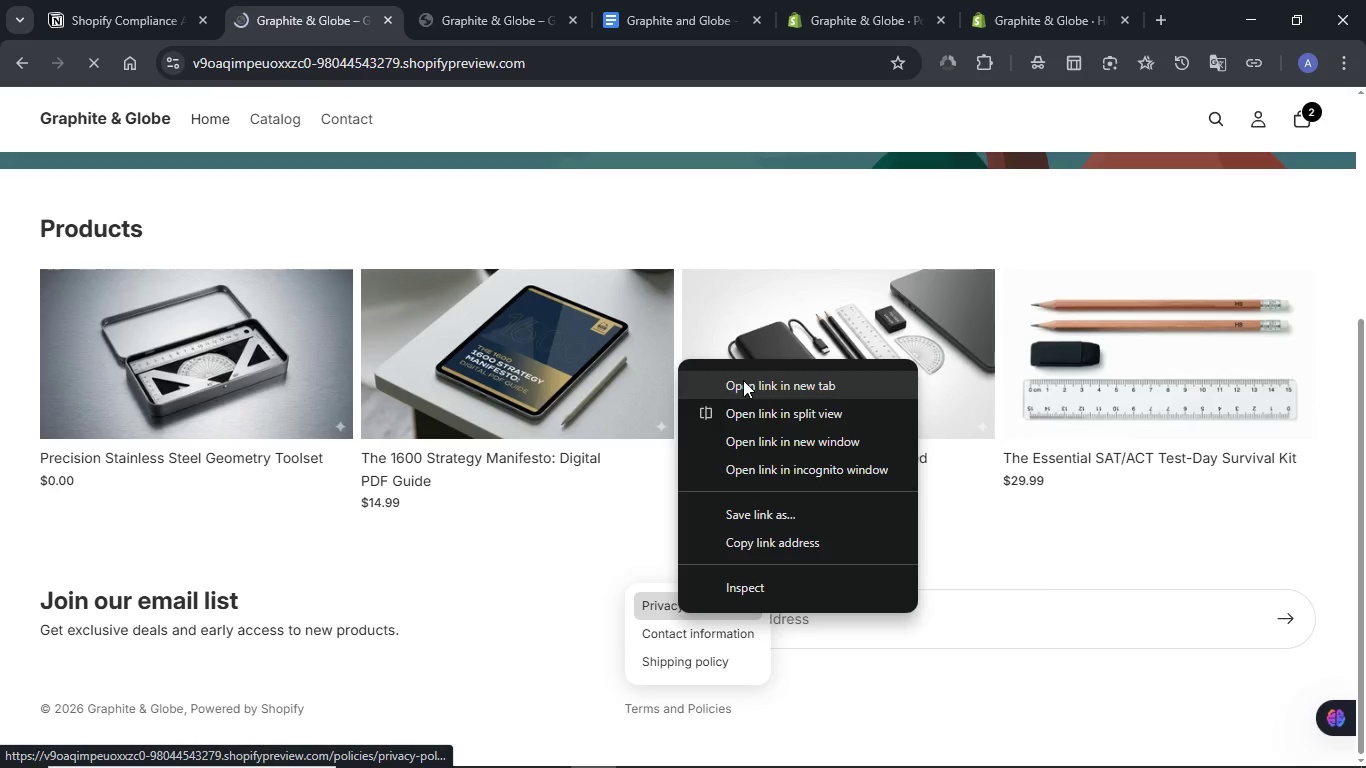 
left_click([743, 380])
 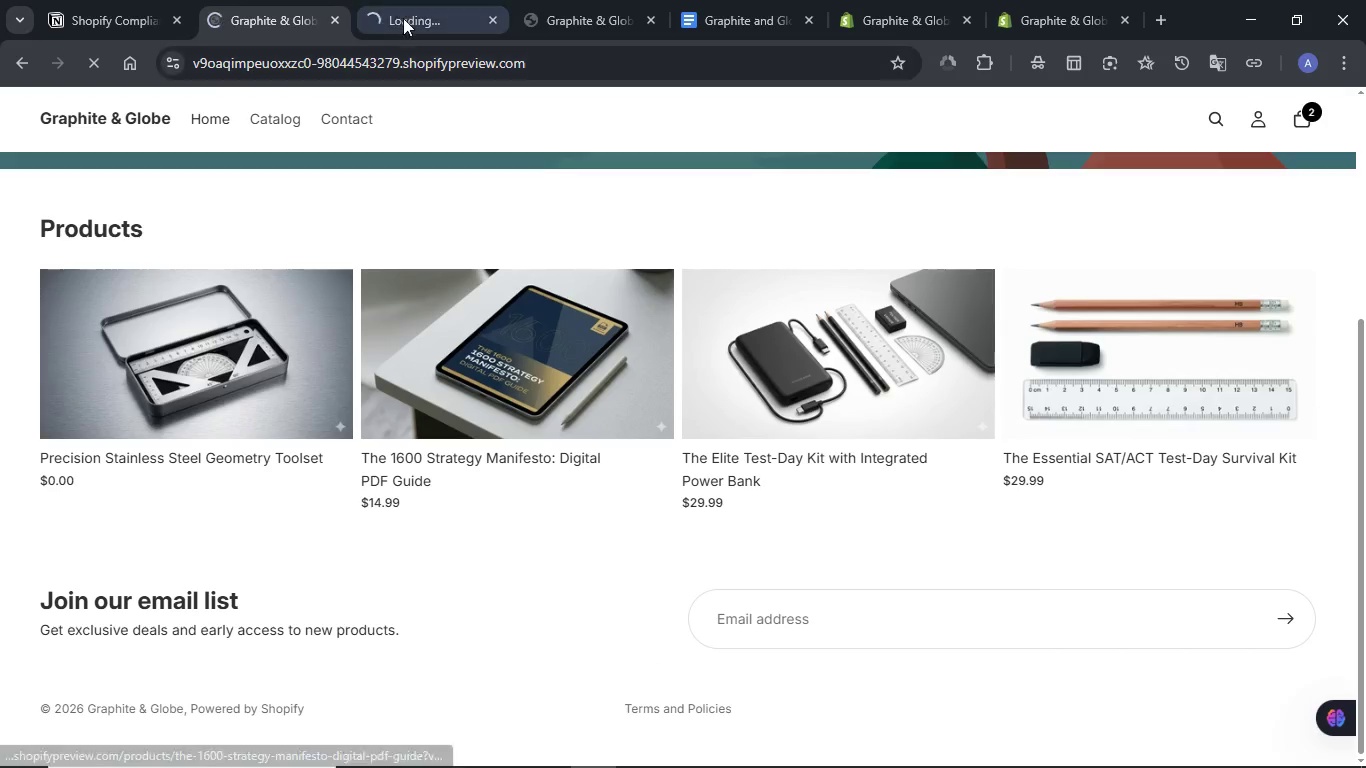 
left_click([403, 17])
 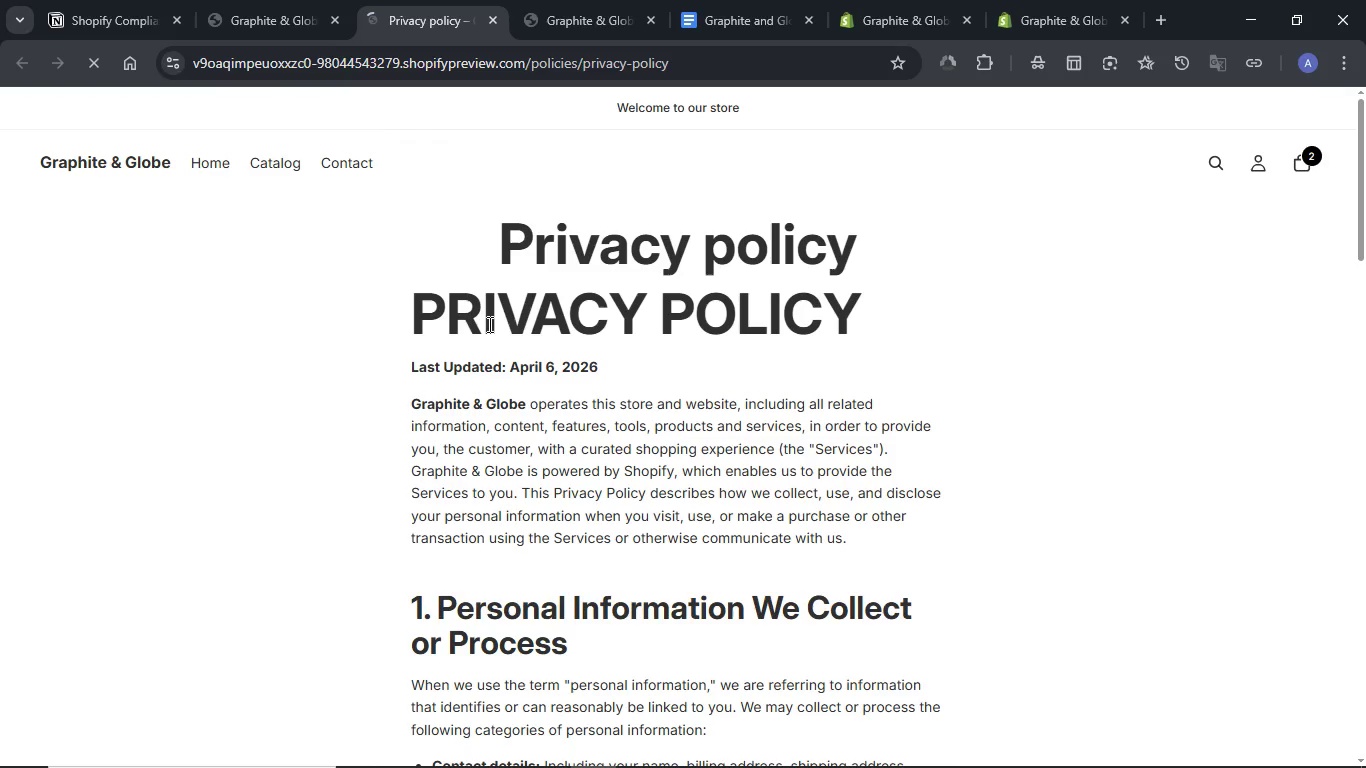 
wait(13.16)
 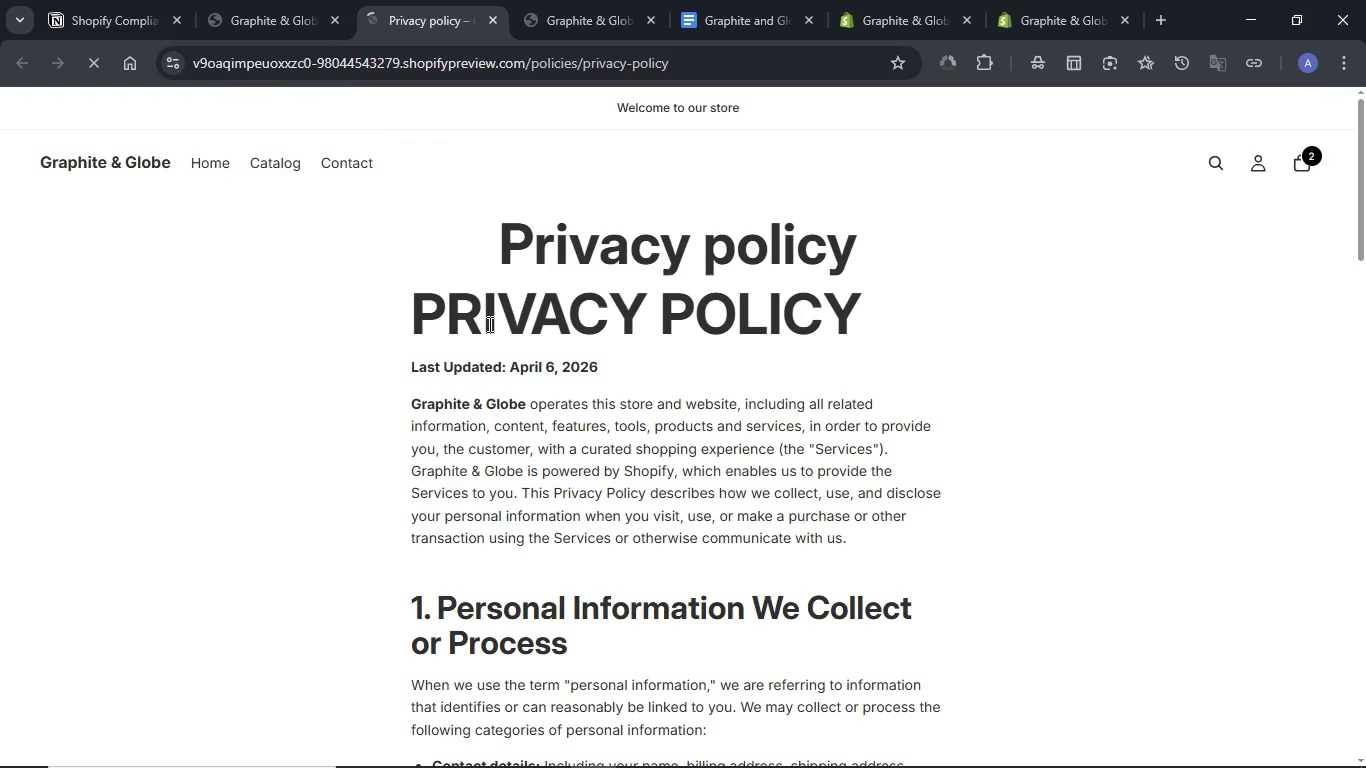 
left_click([1040, 3])
 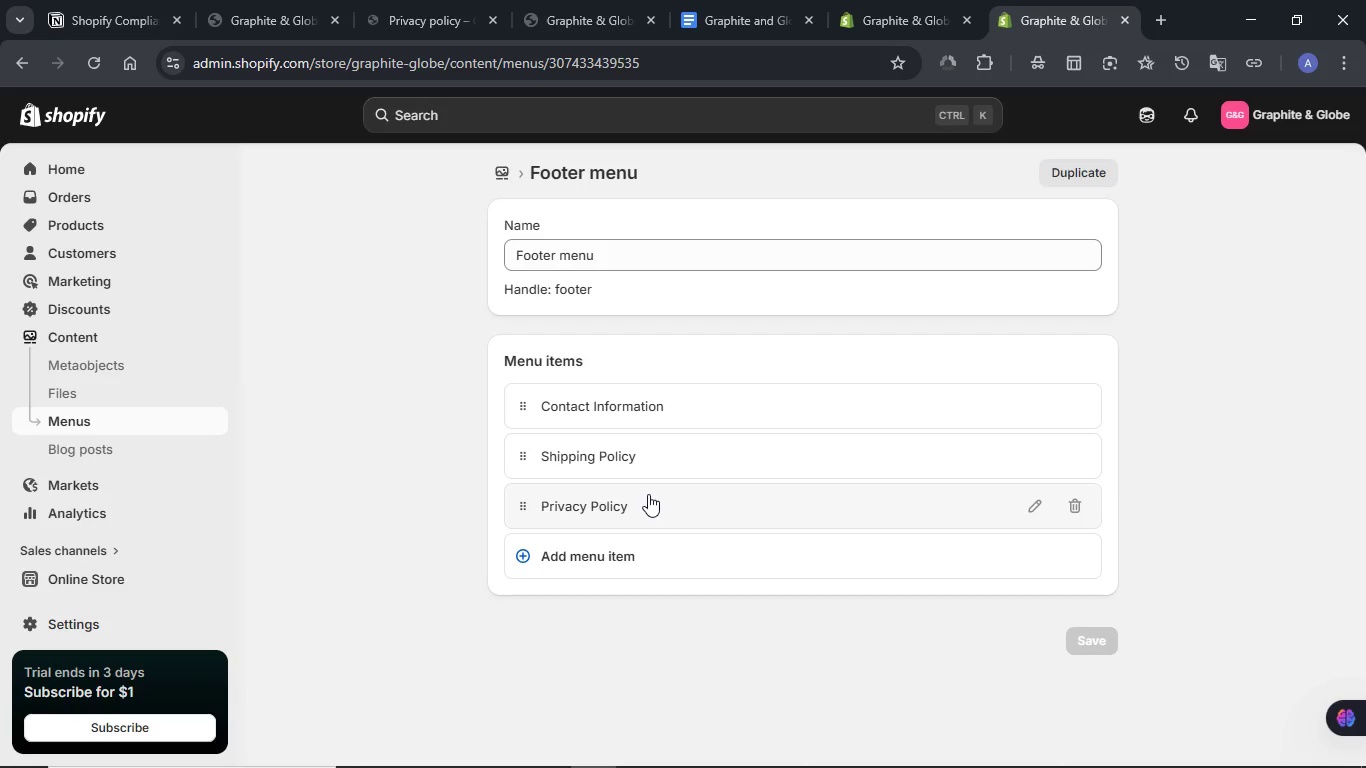 
left_click([917, 0])
 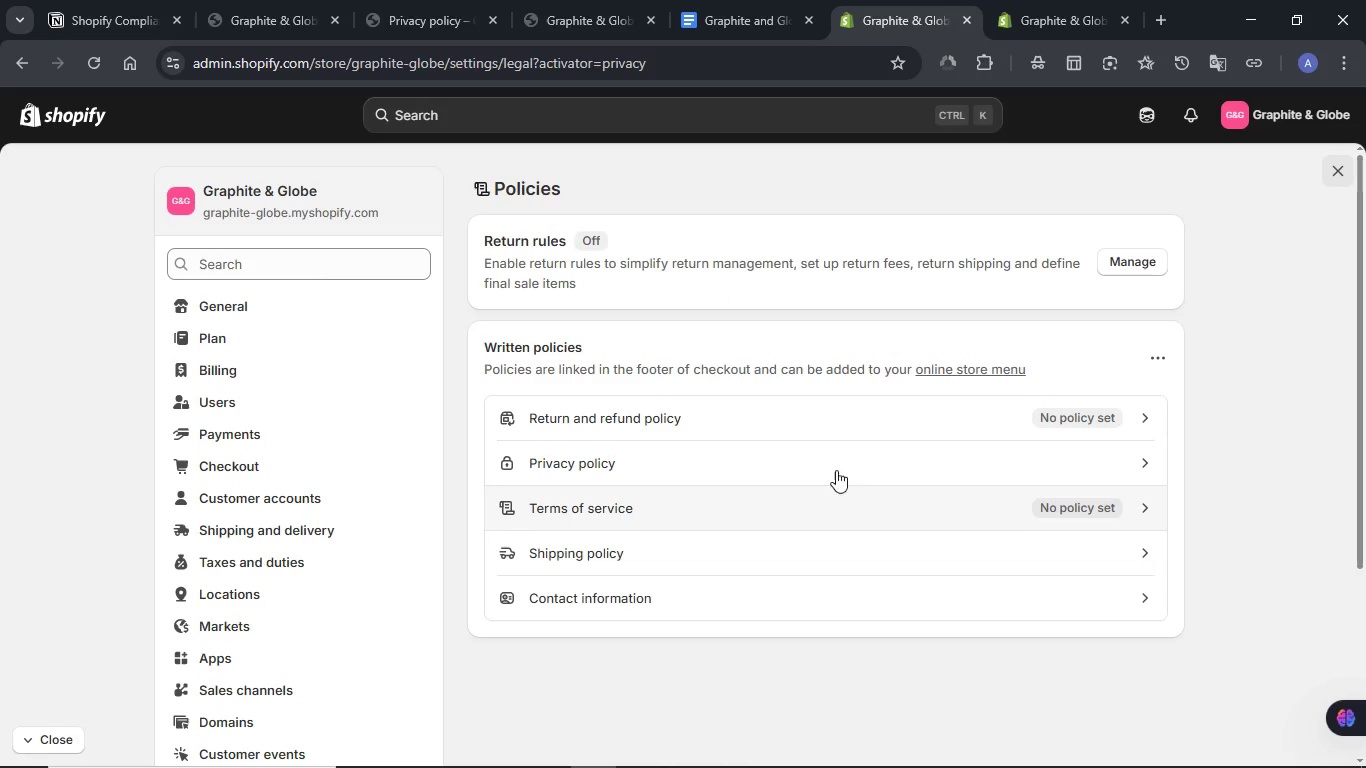 
left_click([833, 464])
 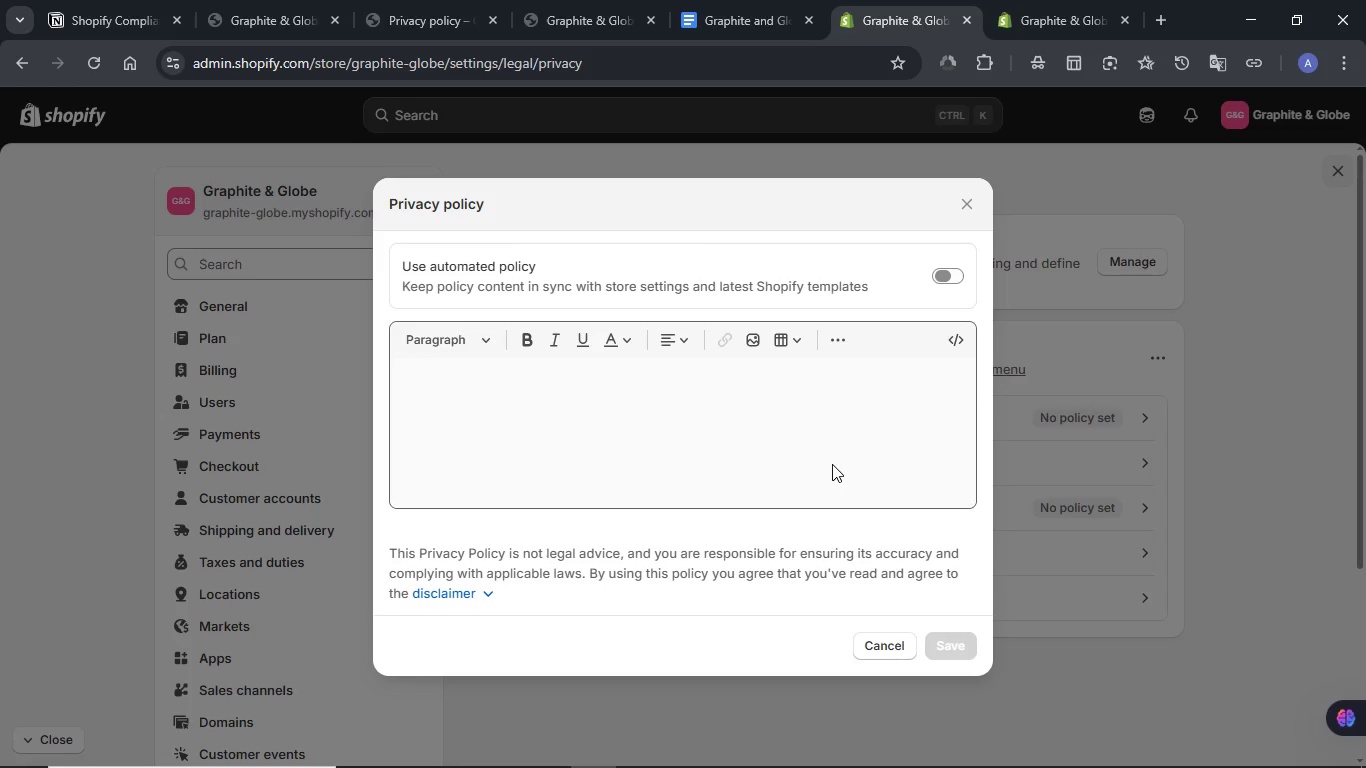 
left_click([650, 405])
 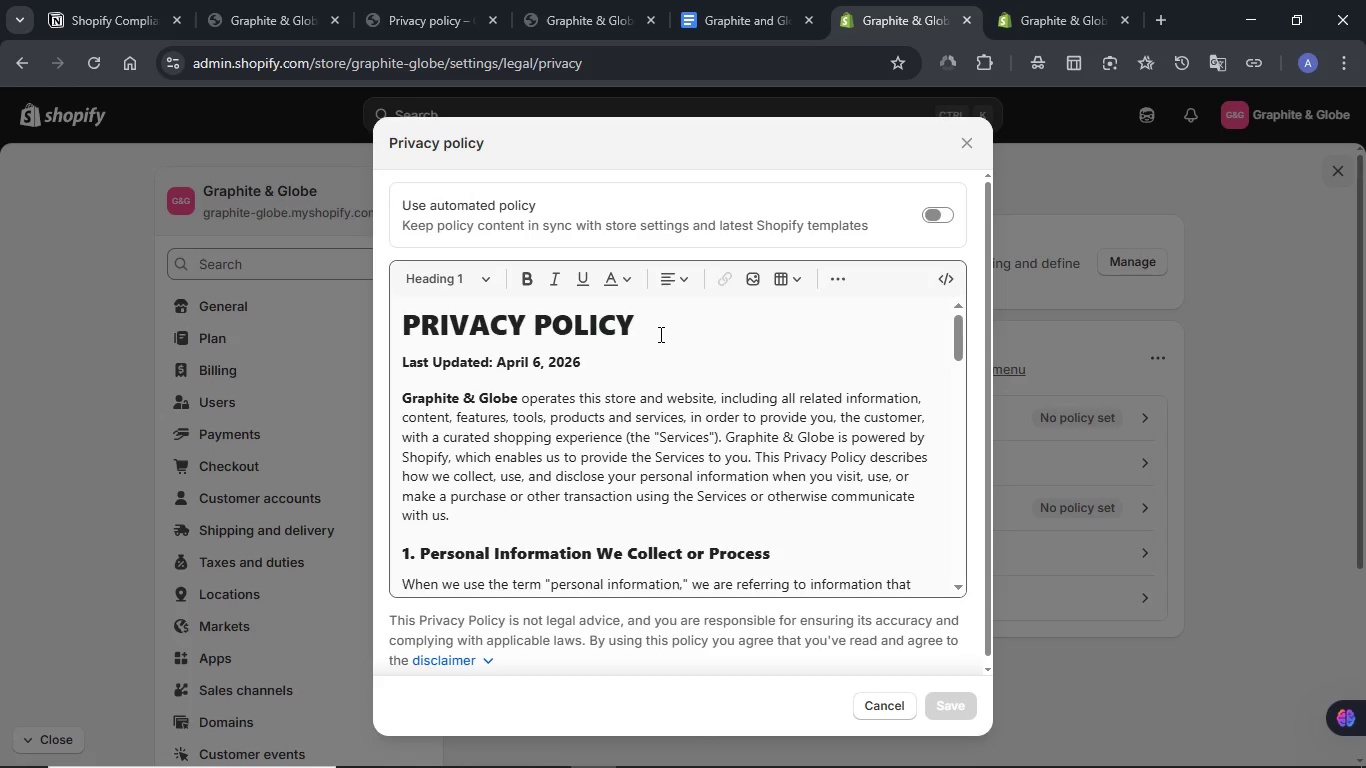 
left_click_drag(start_coordinate=[660, 325], to_coordinate=[268, 327])
 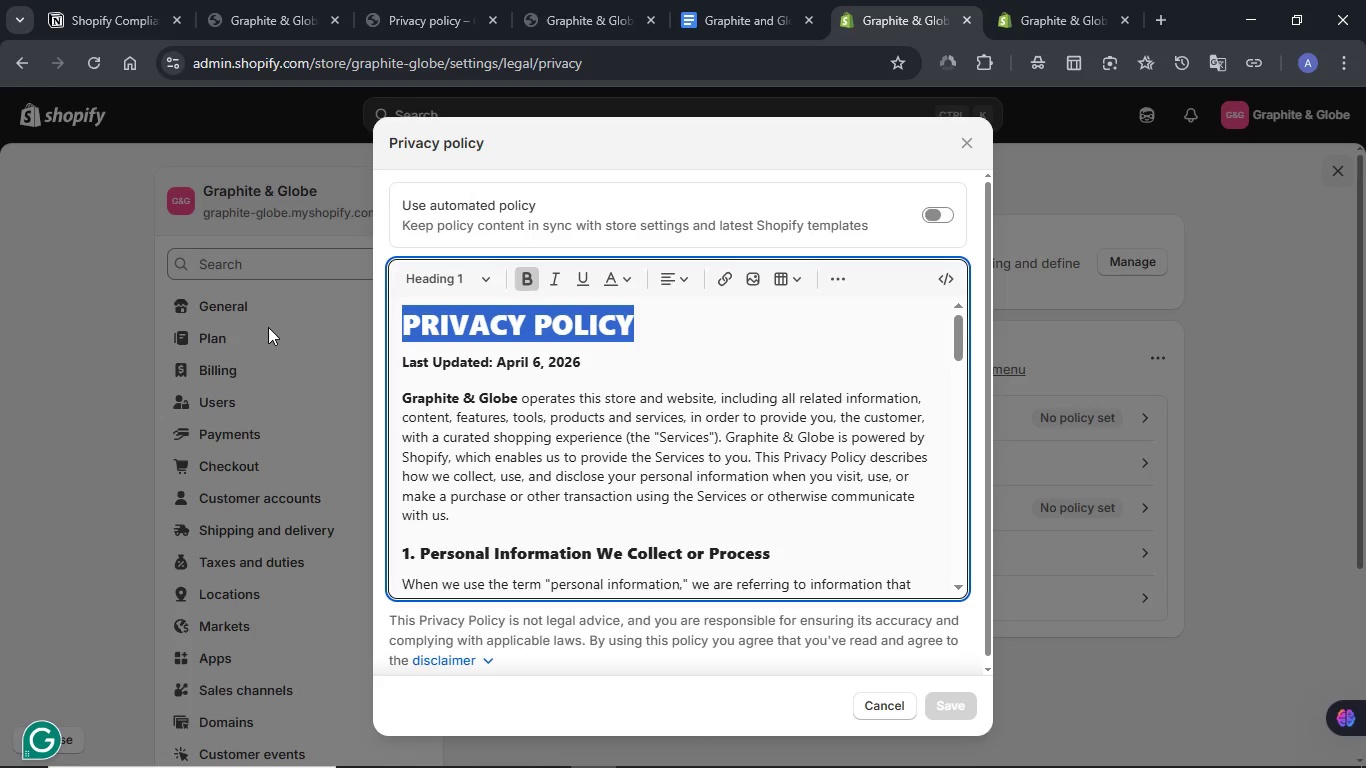 
key(Backspace)
 